 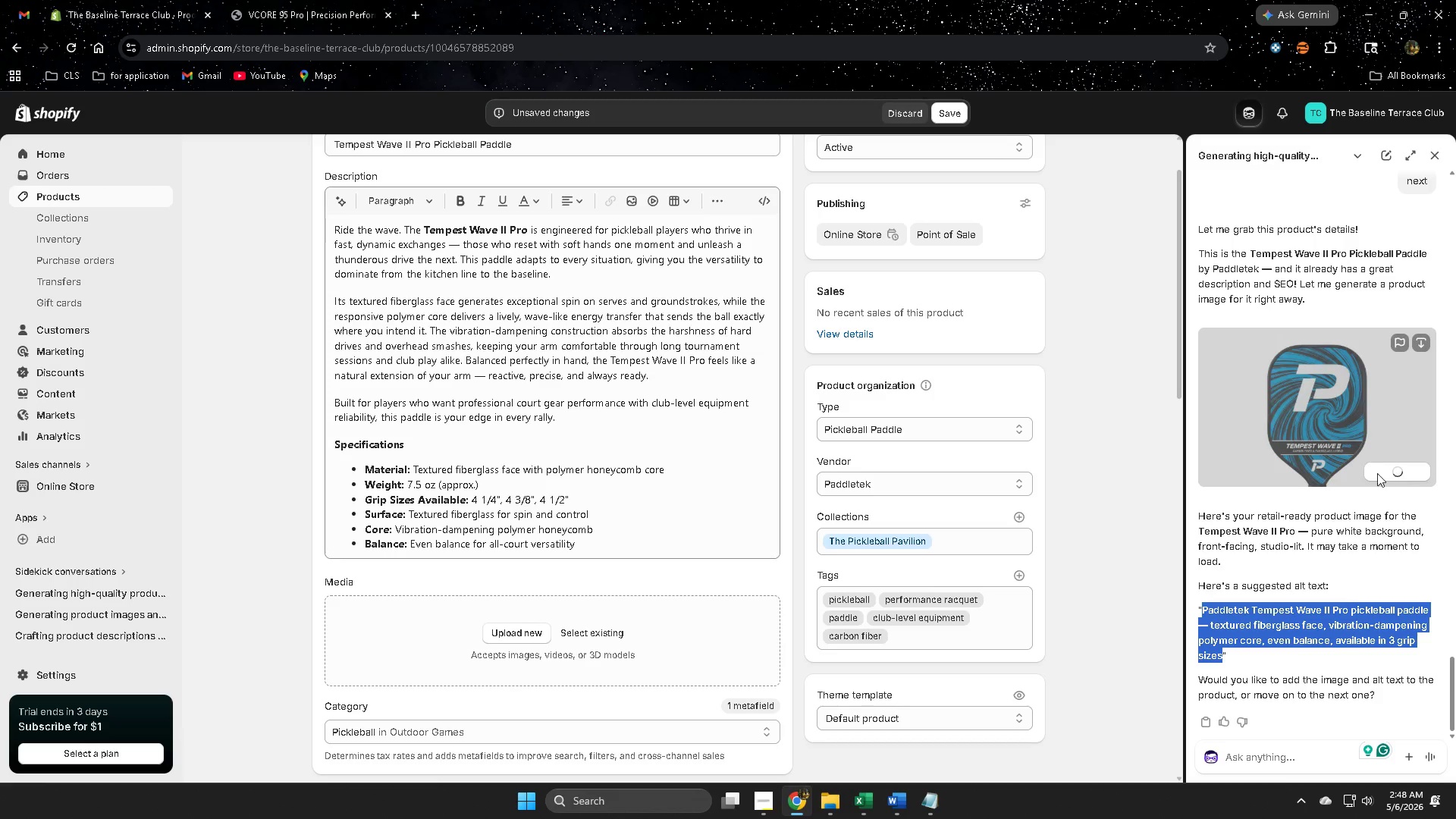 
left_click([1434, 156])
 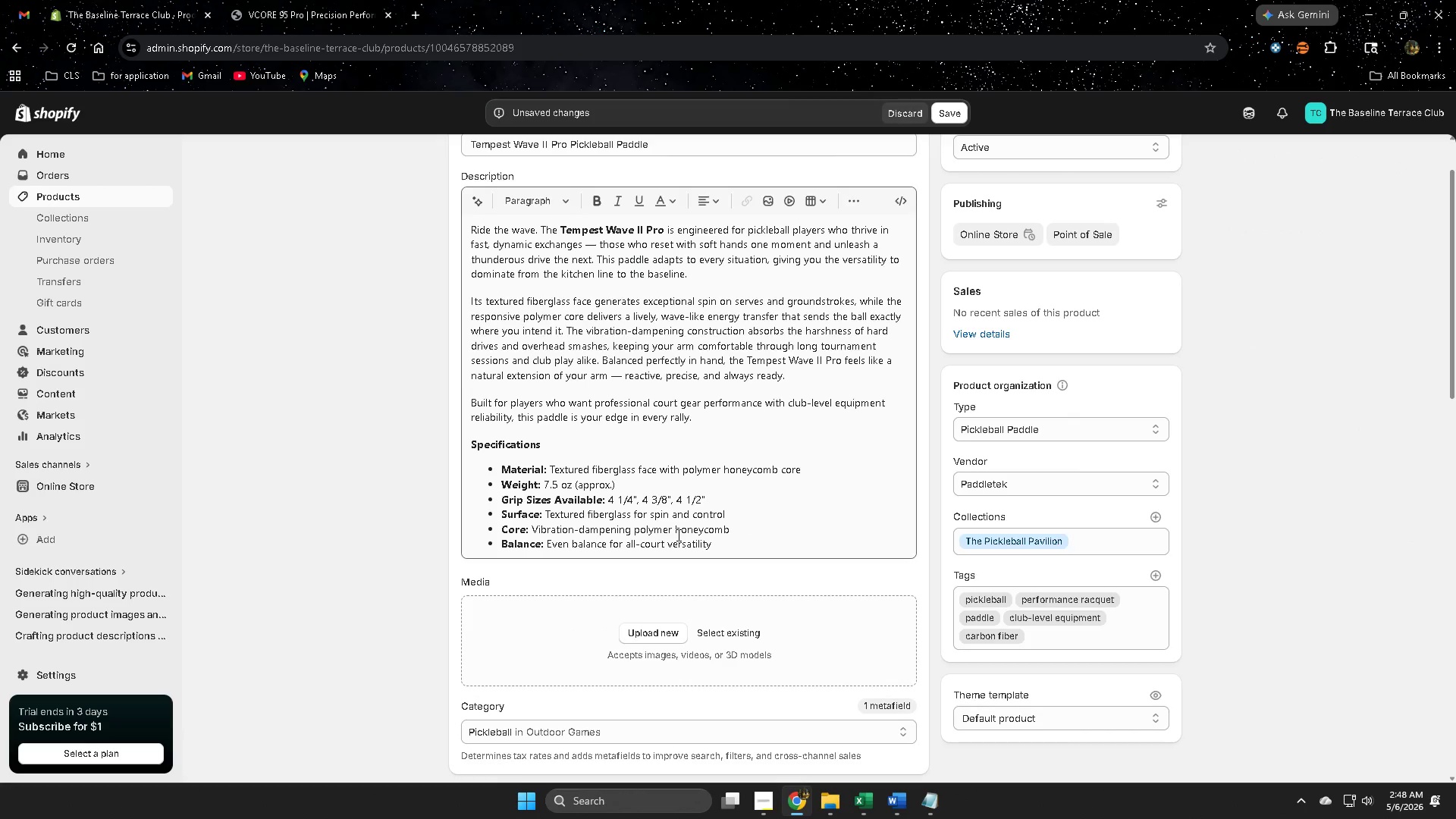 
scroll: coordinate [679, 535], scroll_direction: down, amount: 1.0
 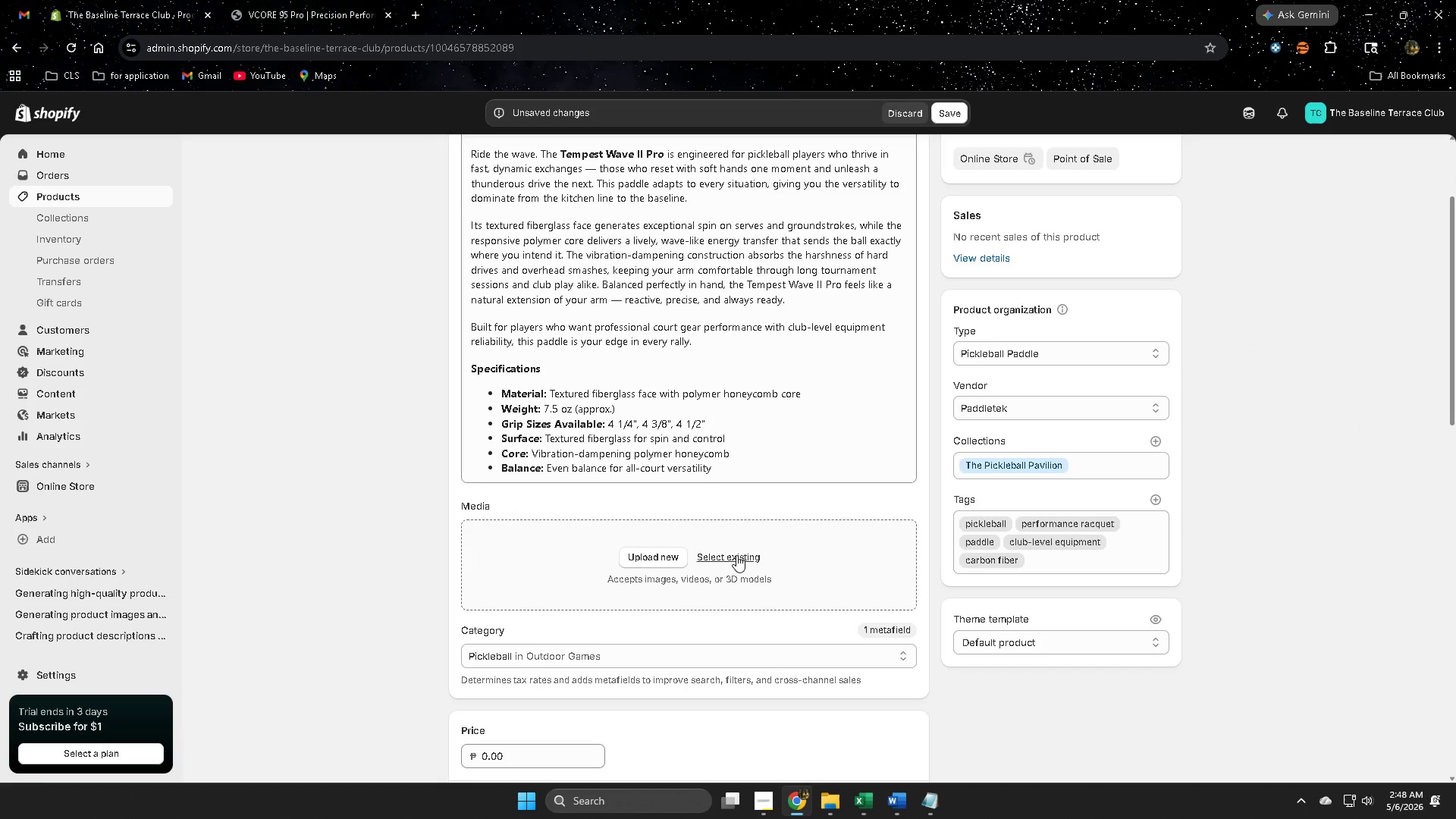 
left_click([736, 555])
 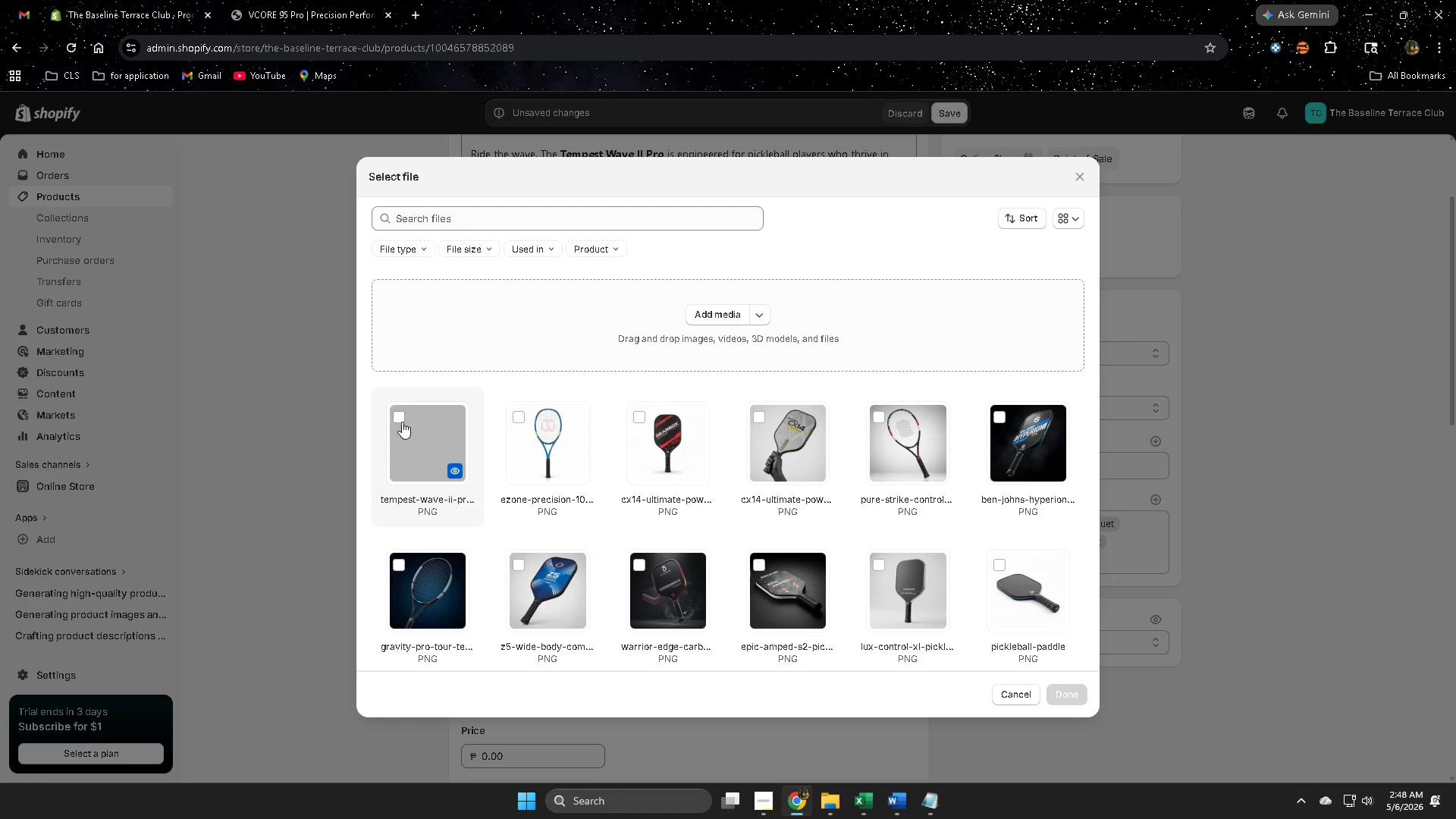 
left_click([398, 417])
 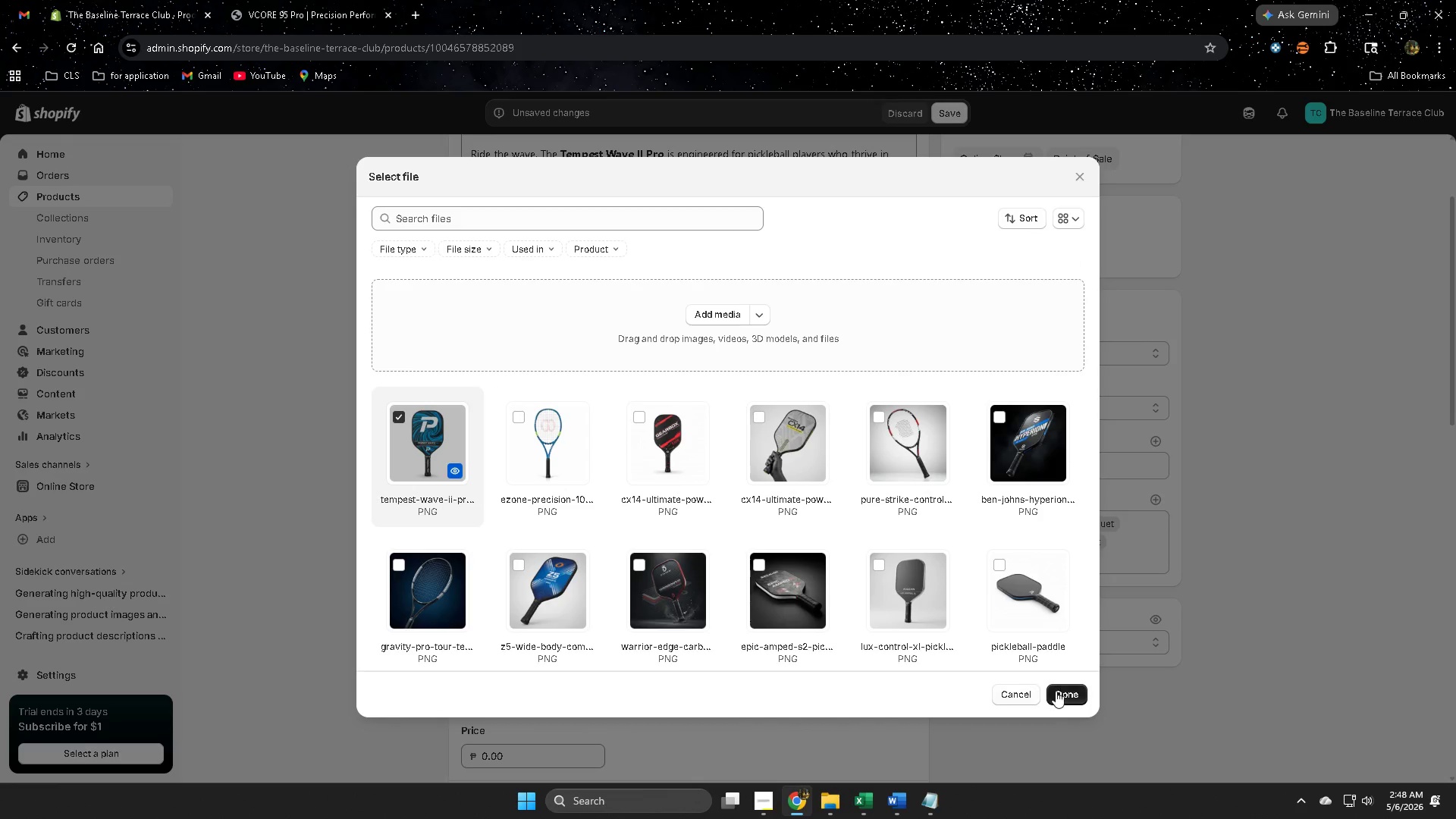 
left_click([1062, 692])
 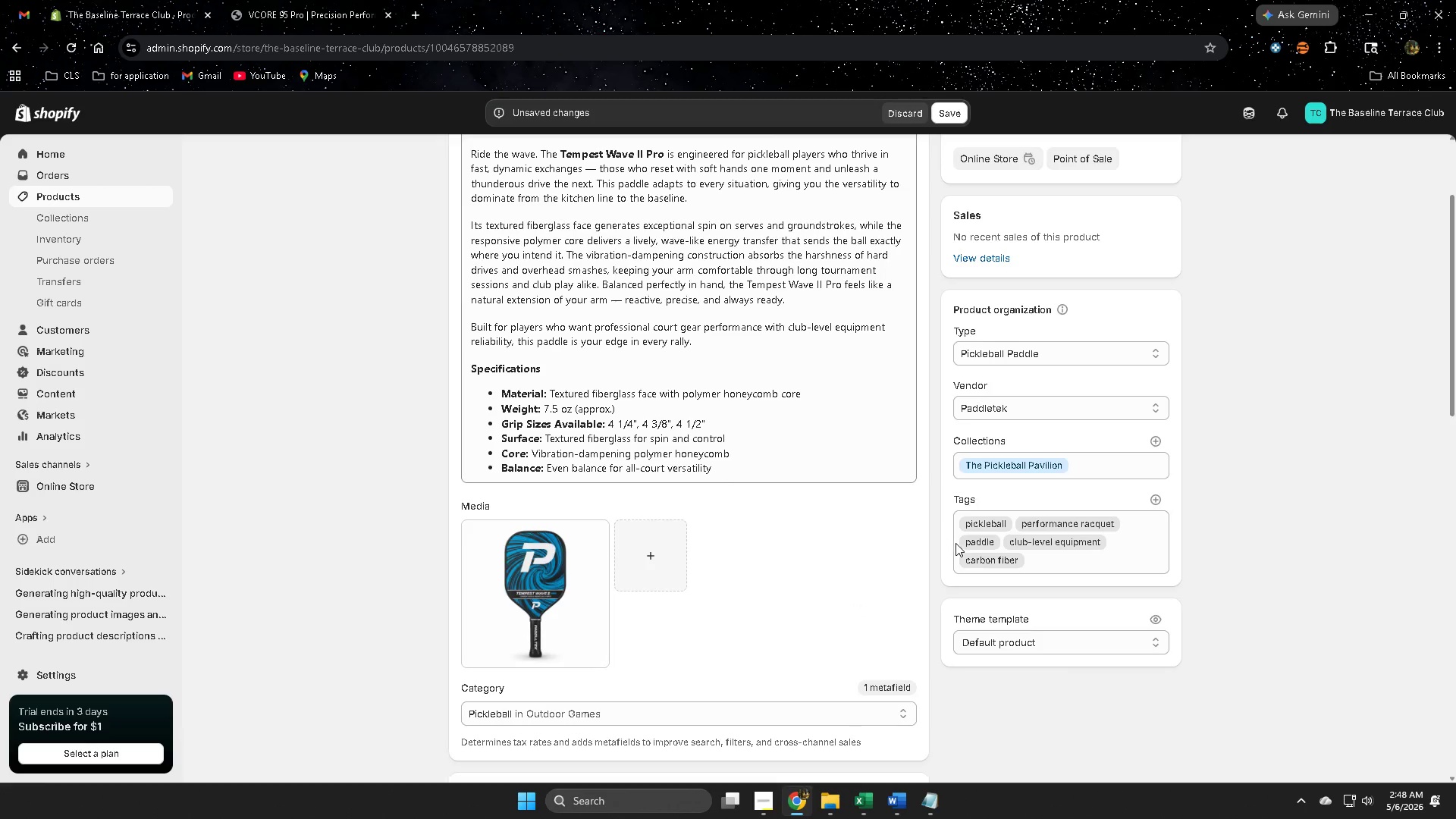 
left_click([521, 594])
 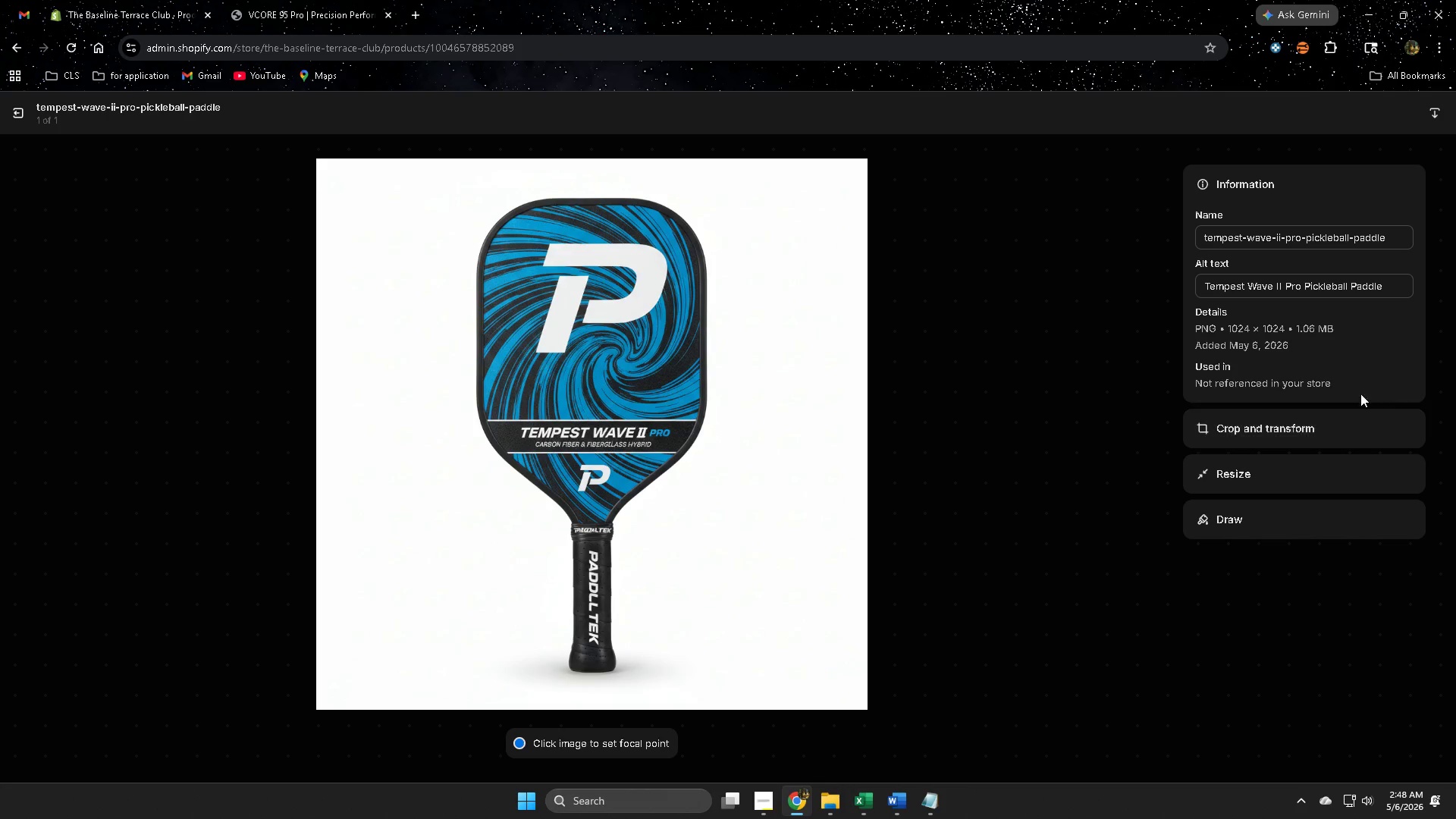 
double_click([1376, 287])
 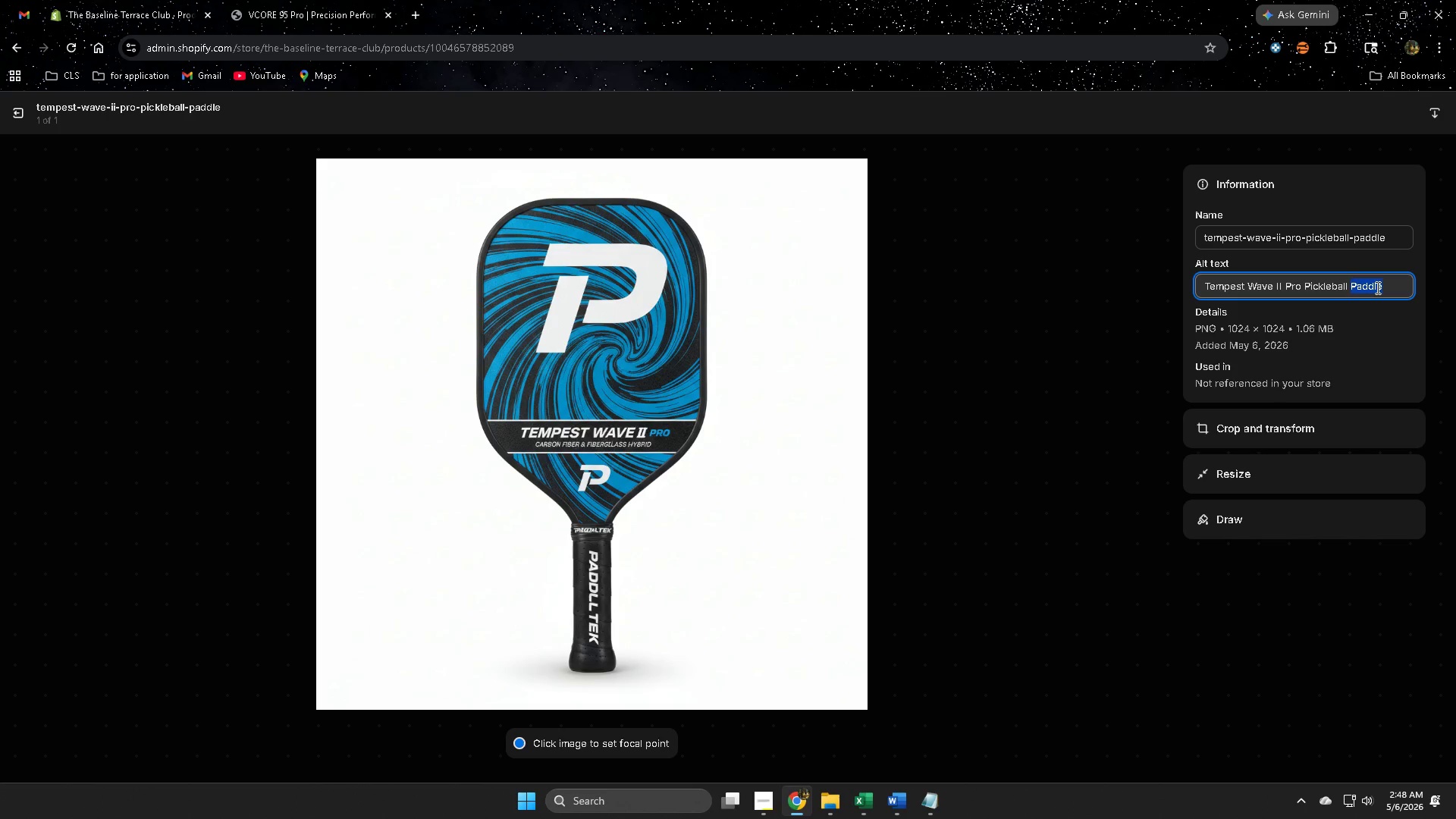 
triple_click([1376, 287])
 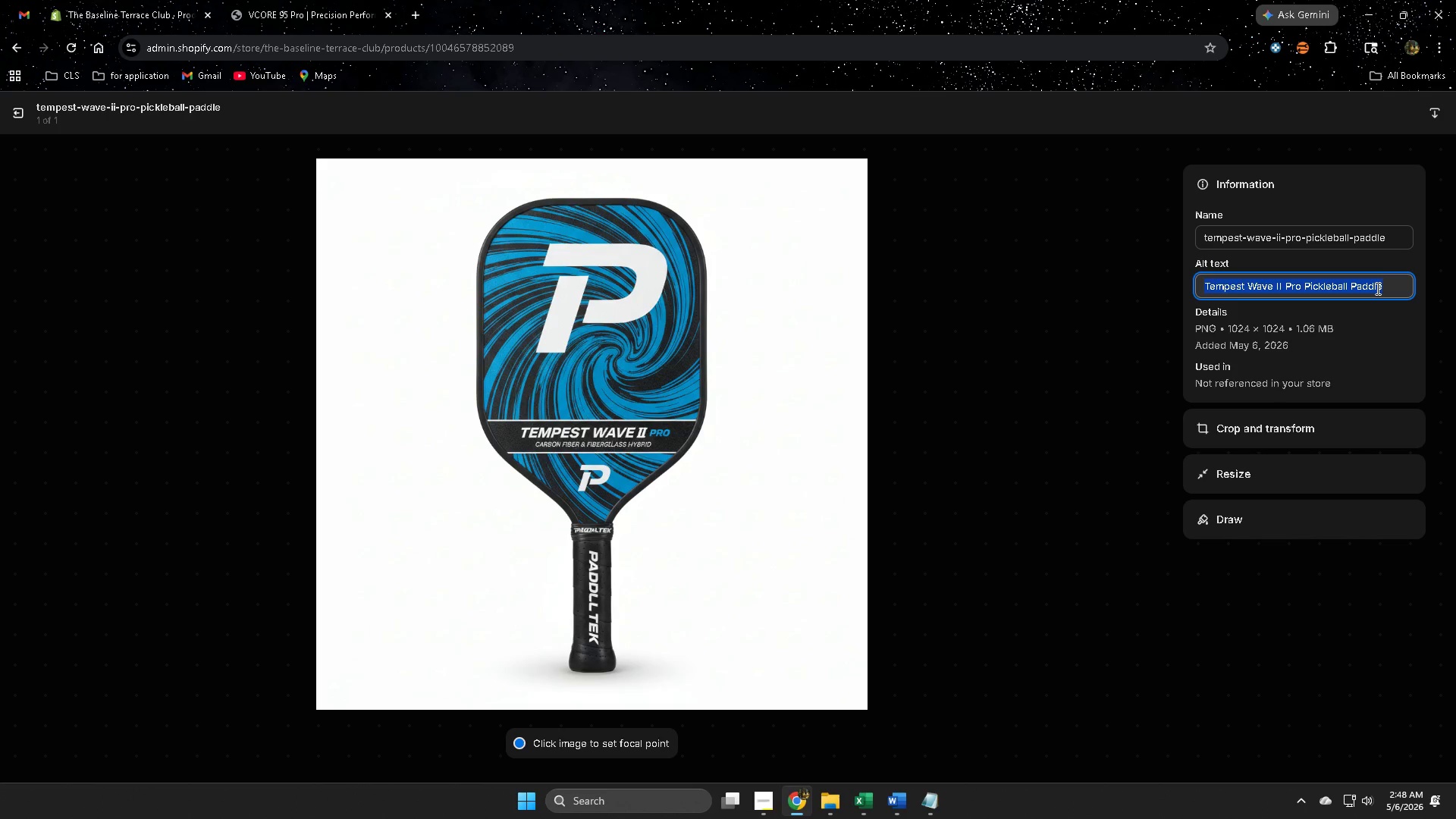 
key(Delete)
 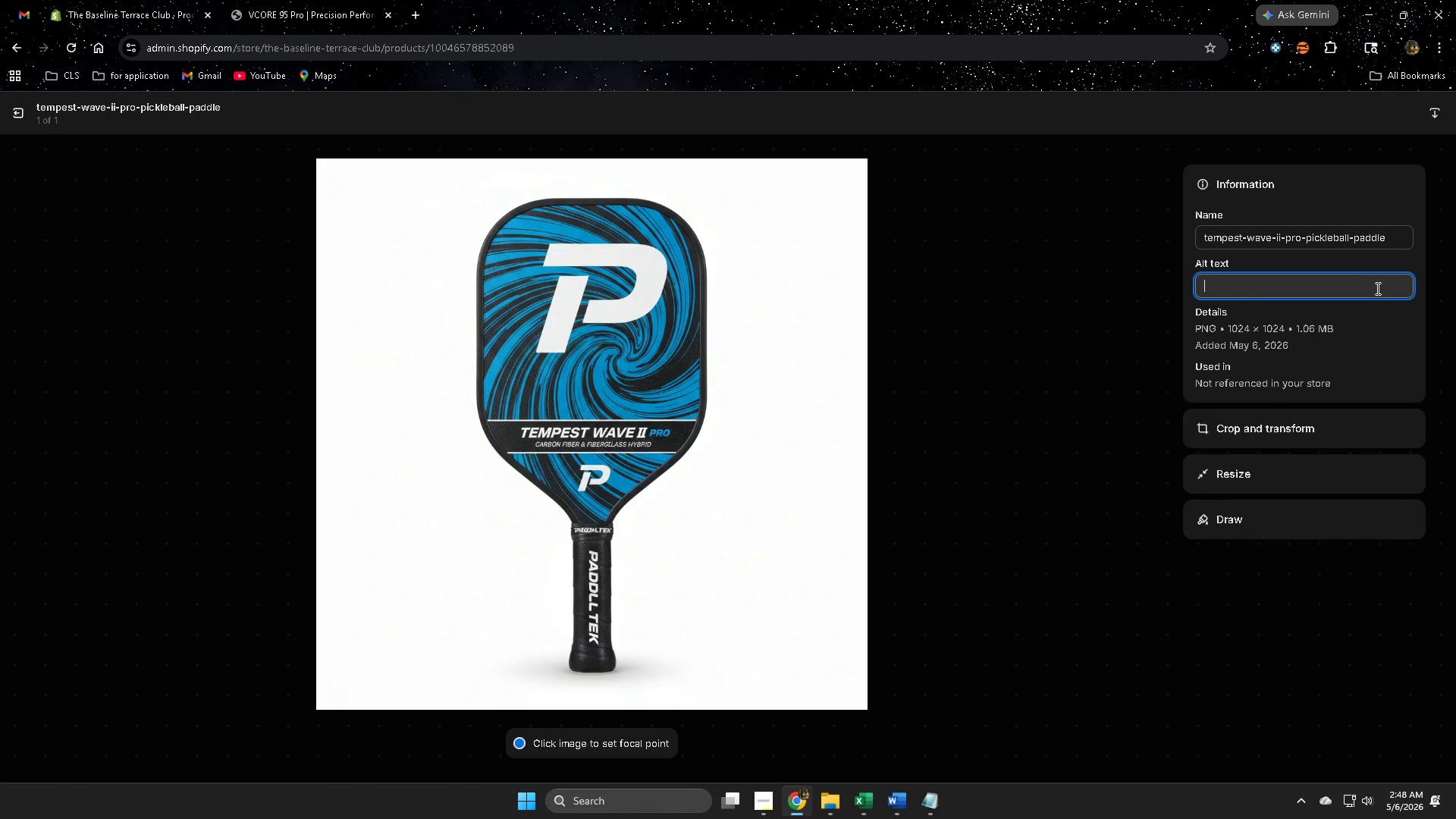 
key(Control+V)
 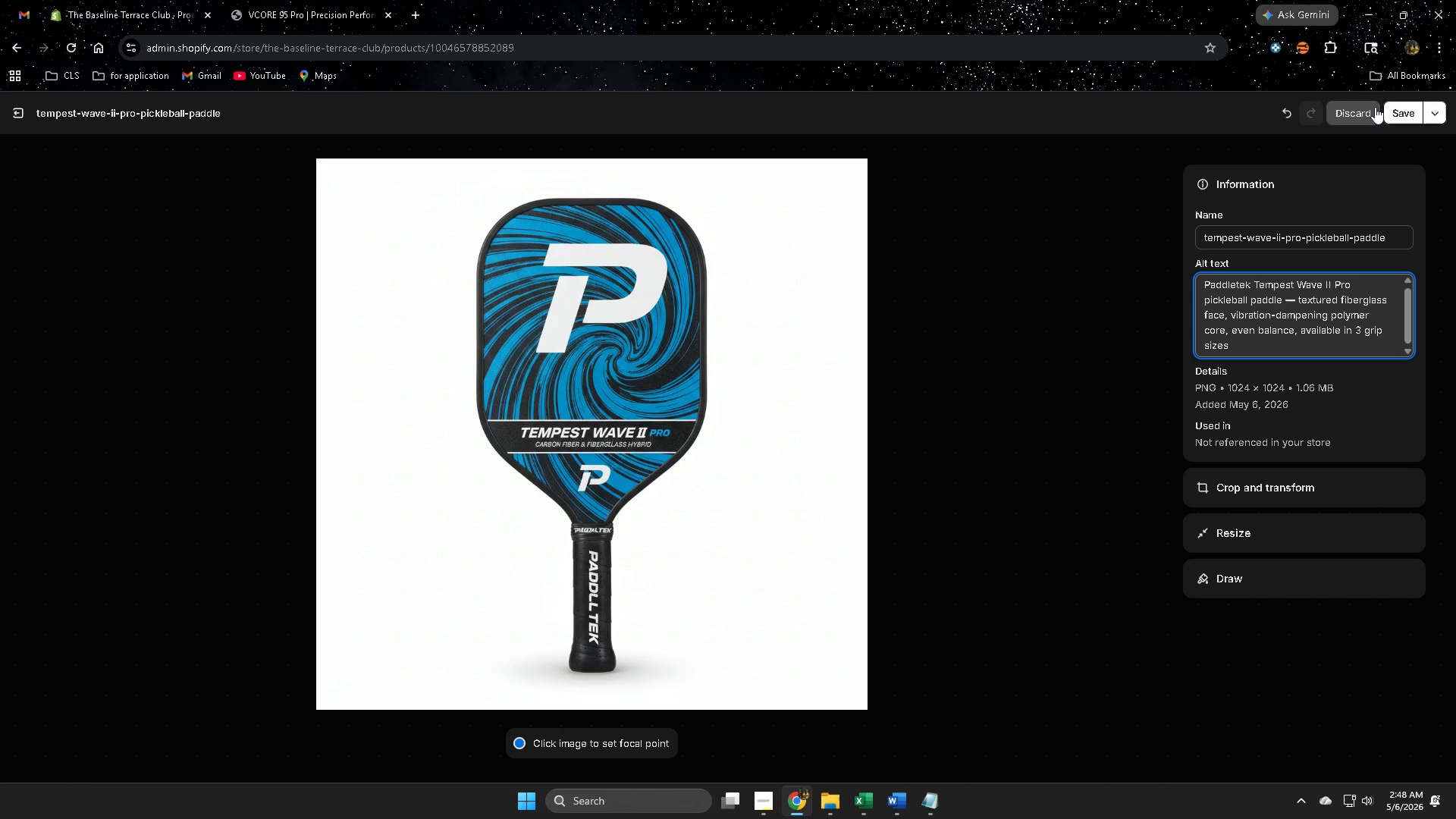 
left_click([1397, 114])
 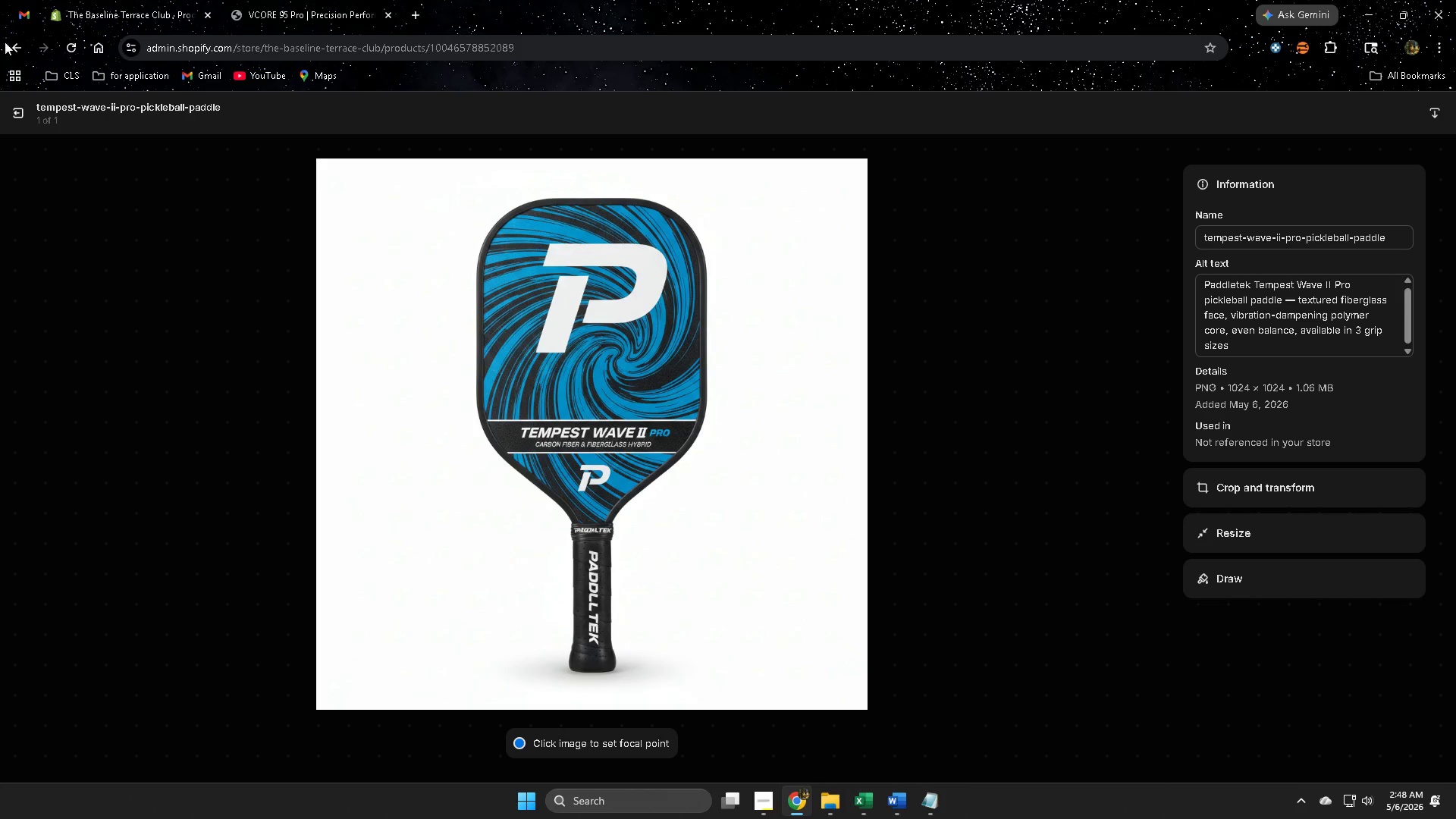 
left_click([20, 102])
 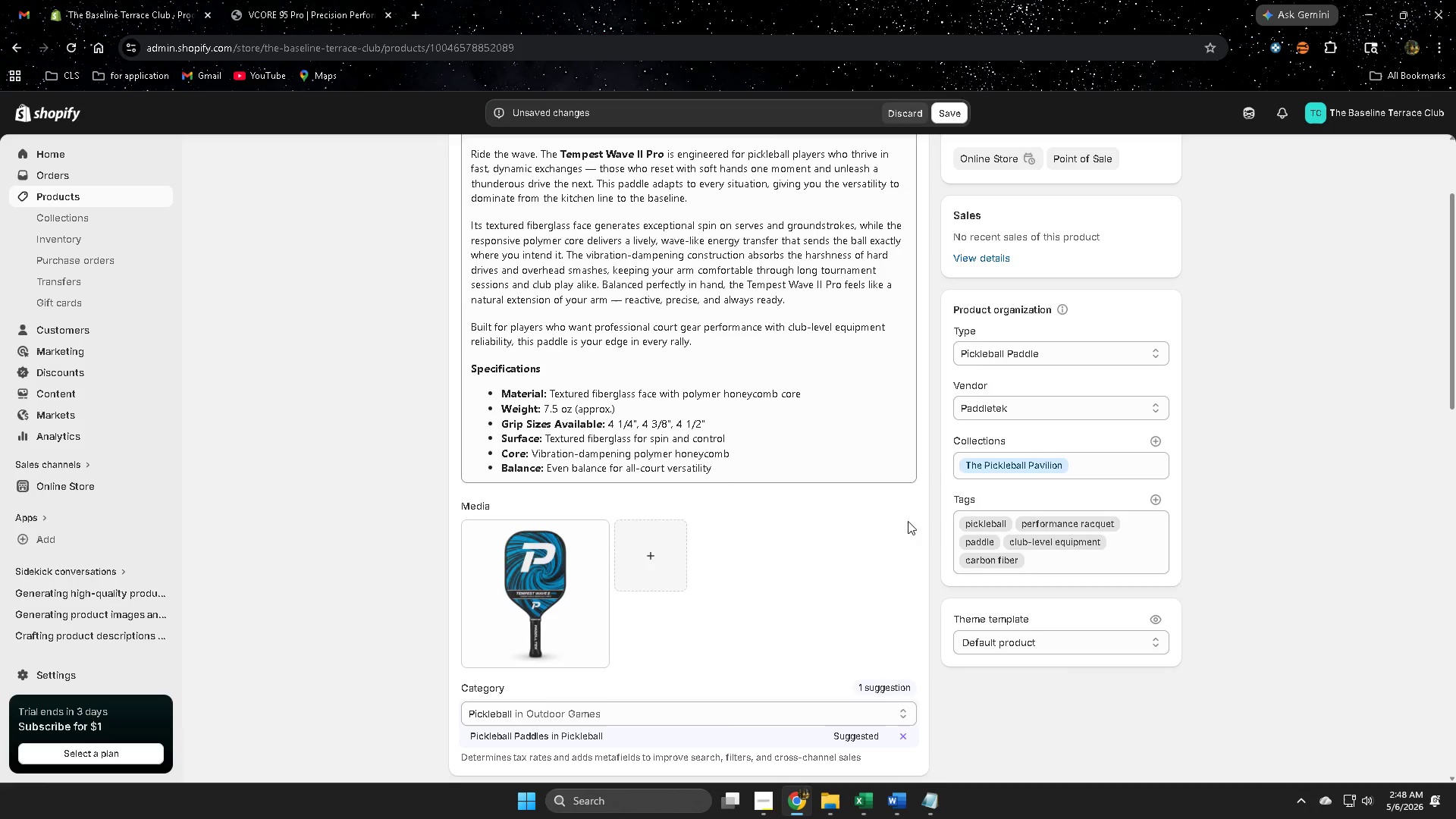 
scroll: coordinate [1251, 613], scroll_direction: down, amount: 2.0
 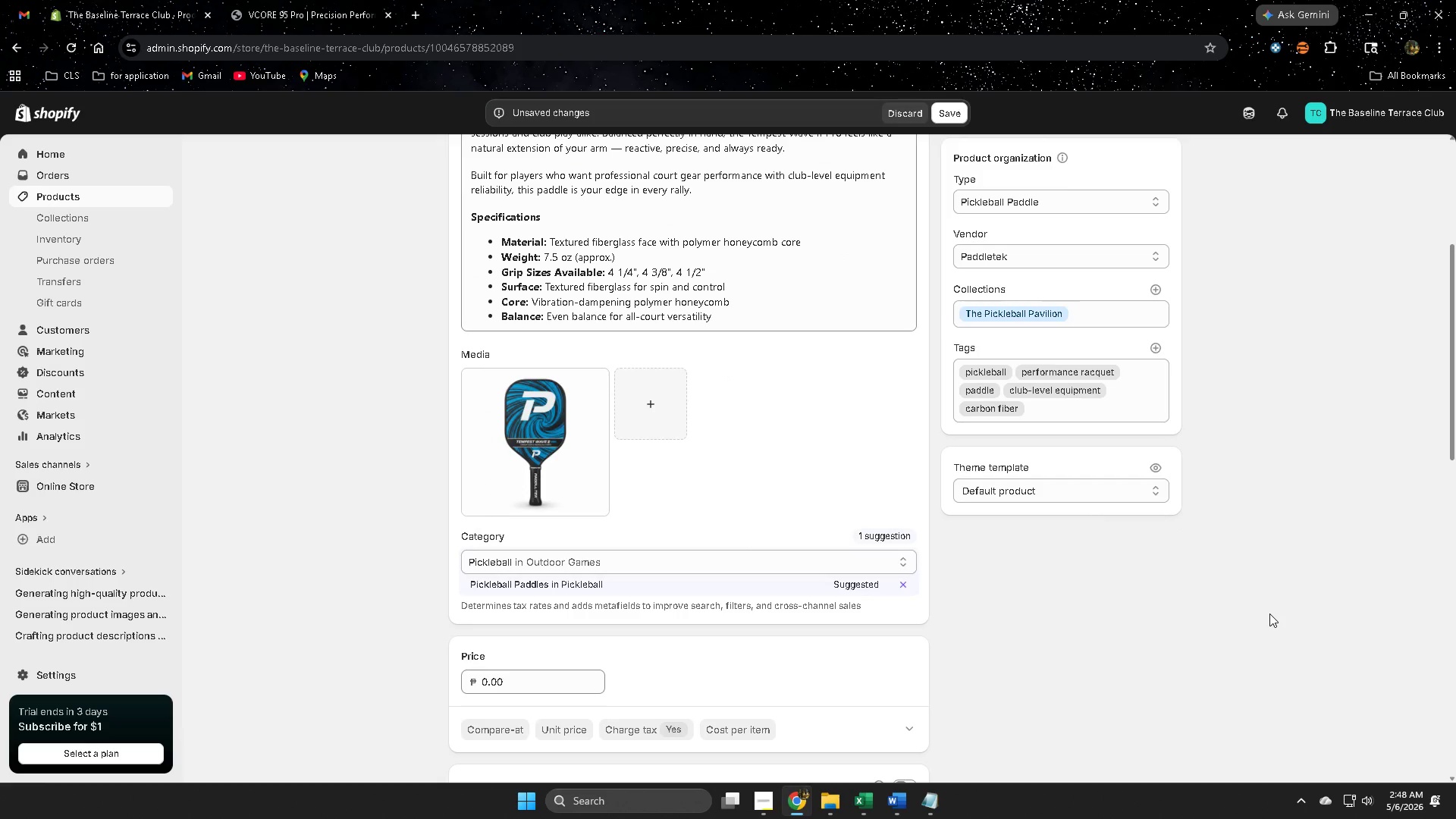 
wait(7.37)
 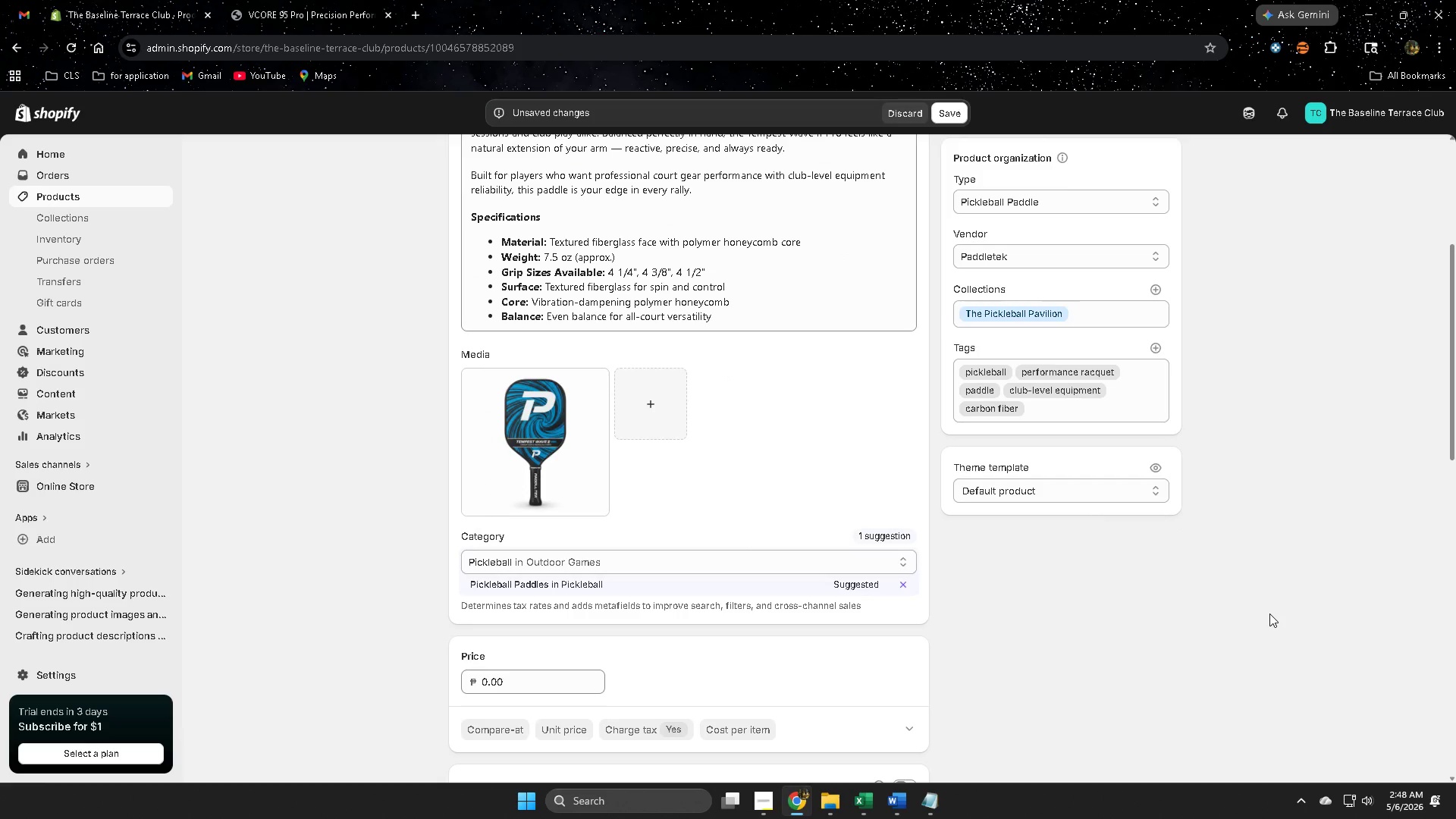 
scroll: coordinate [1170, 582], scroll_direction: up, amount: 6.0
 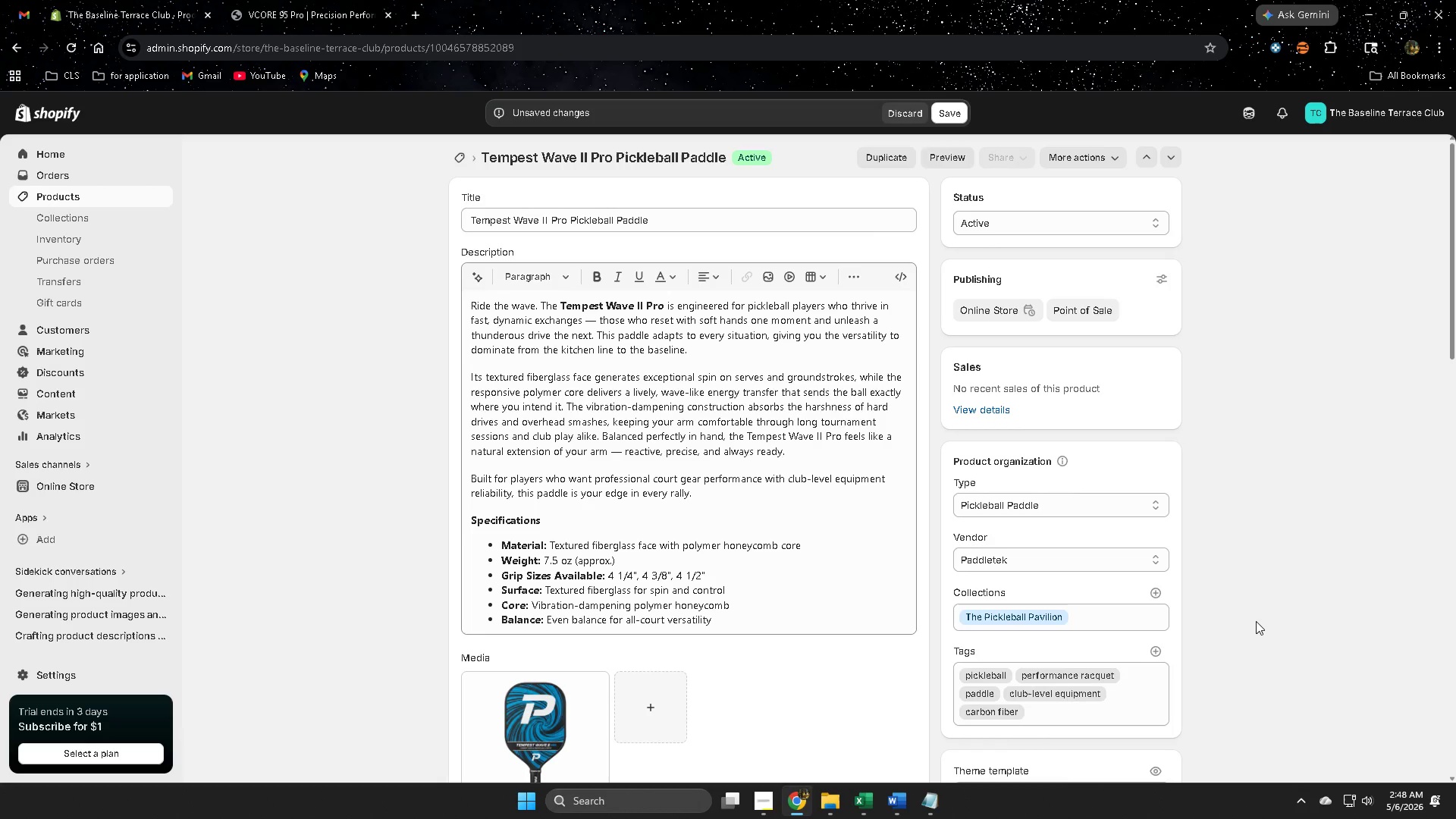 
scroll: coordinate [1144, 623], scroll_direction: down, amount: 15.0
 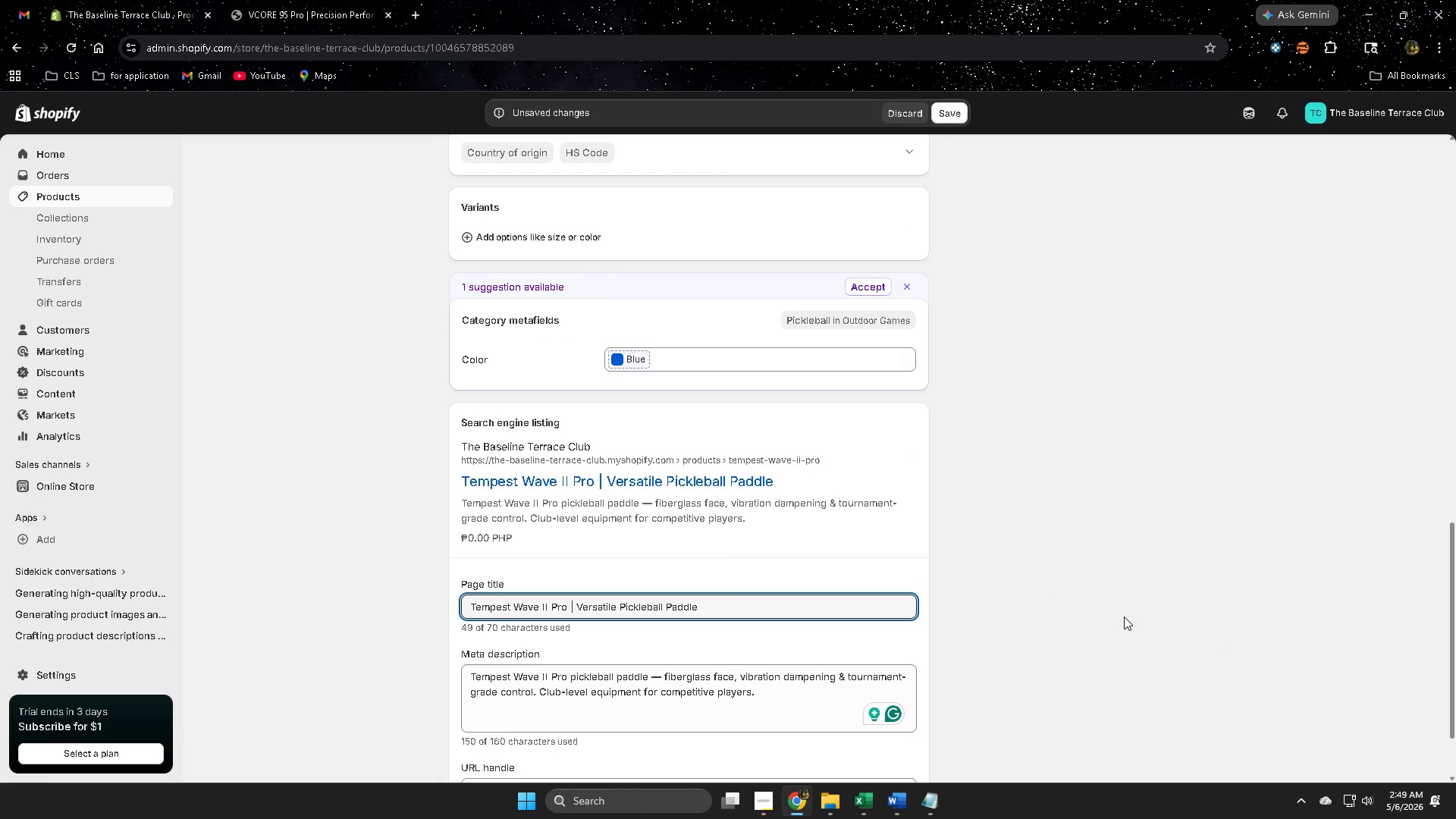 
scroll: coordinate [962, 567], scroll_direction: up, amount: 11.0
 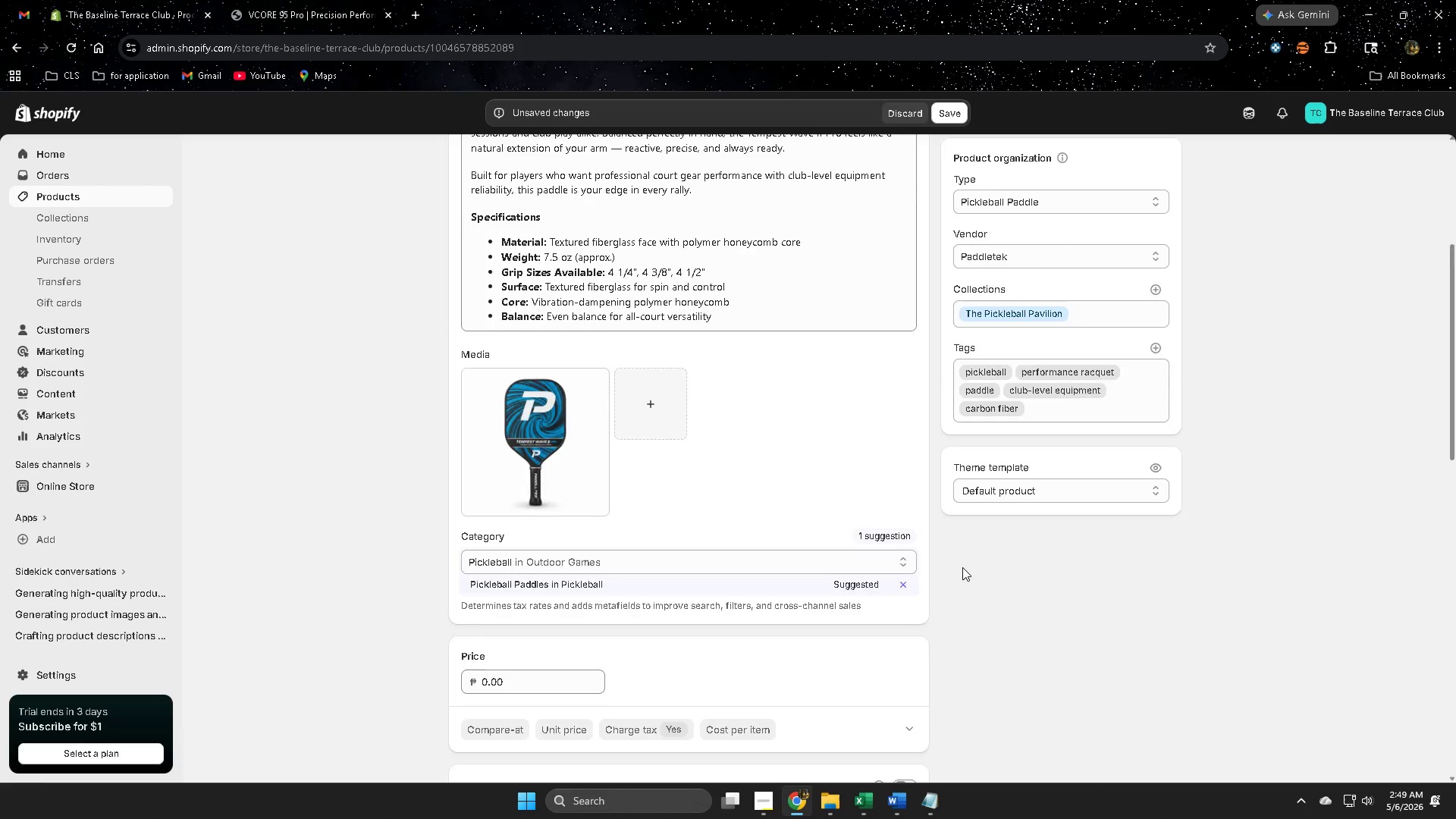 
scroll: coordinate [708, 525], scroll_direction: down, amount: 6.0
 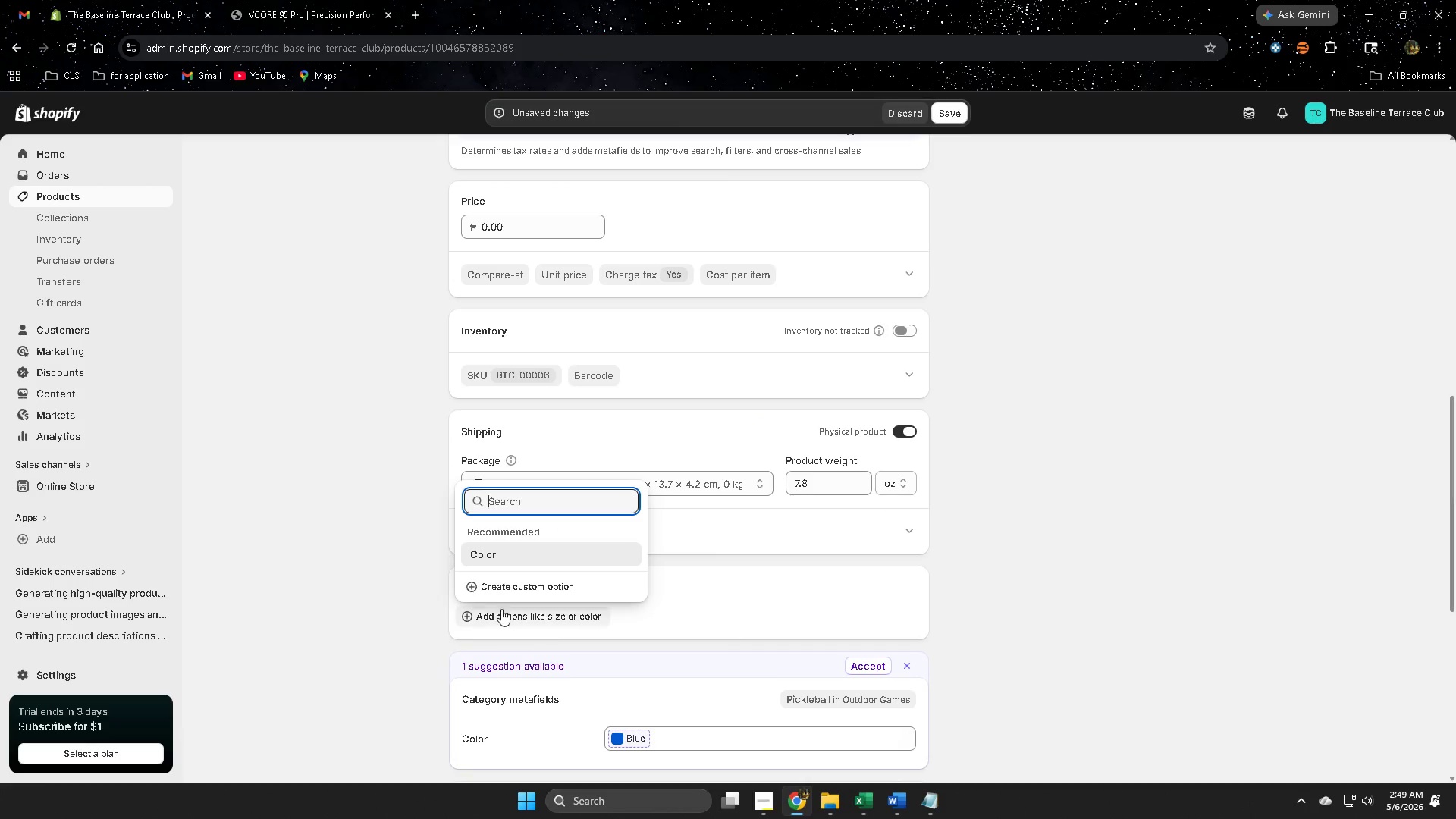 
left_click([507, 586])
 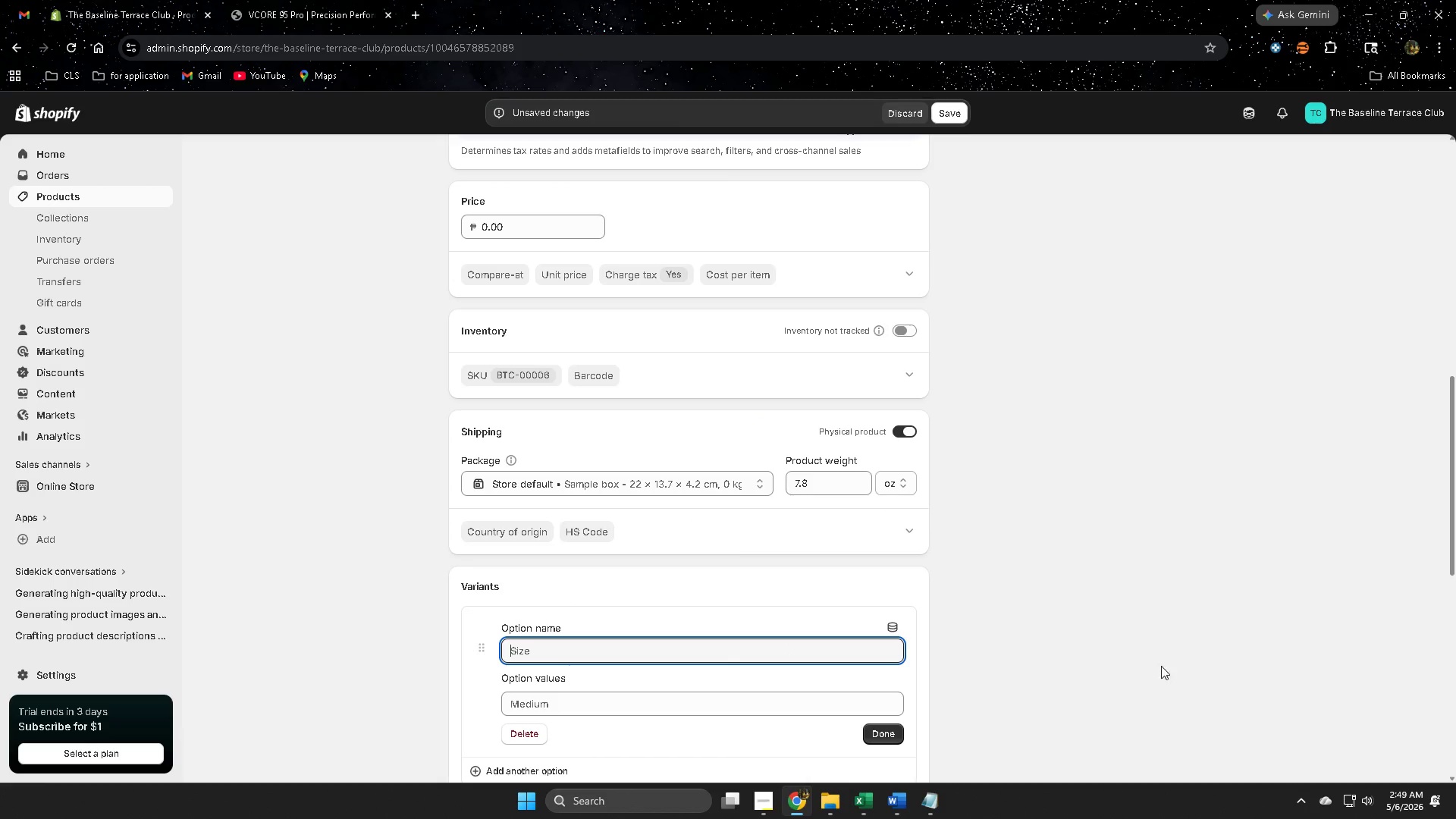 
scroll: coordinate [920, 534], scroll_direction: up, amount: 11.0
 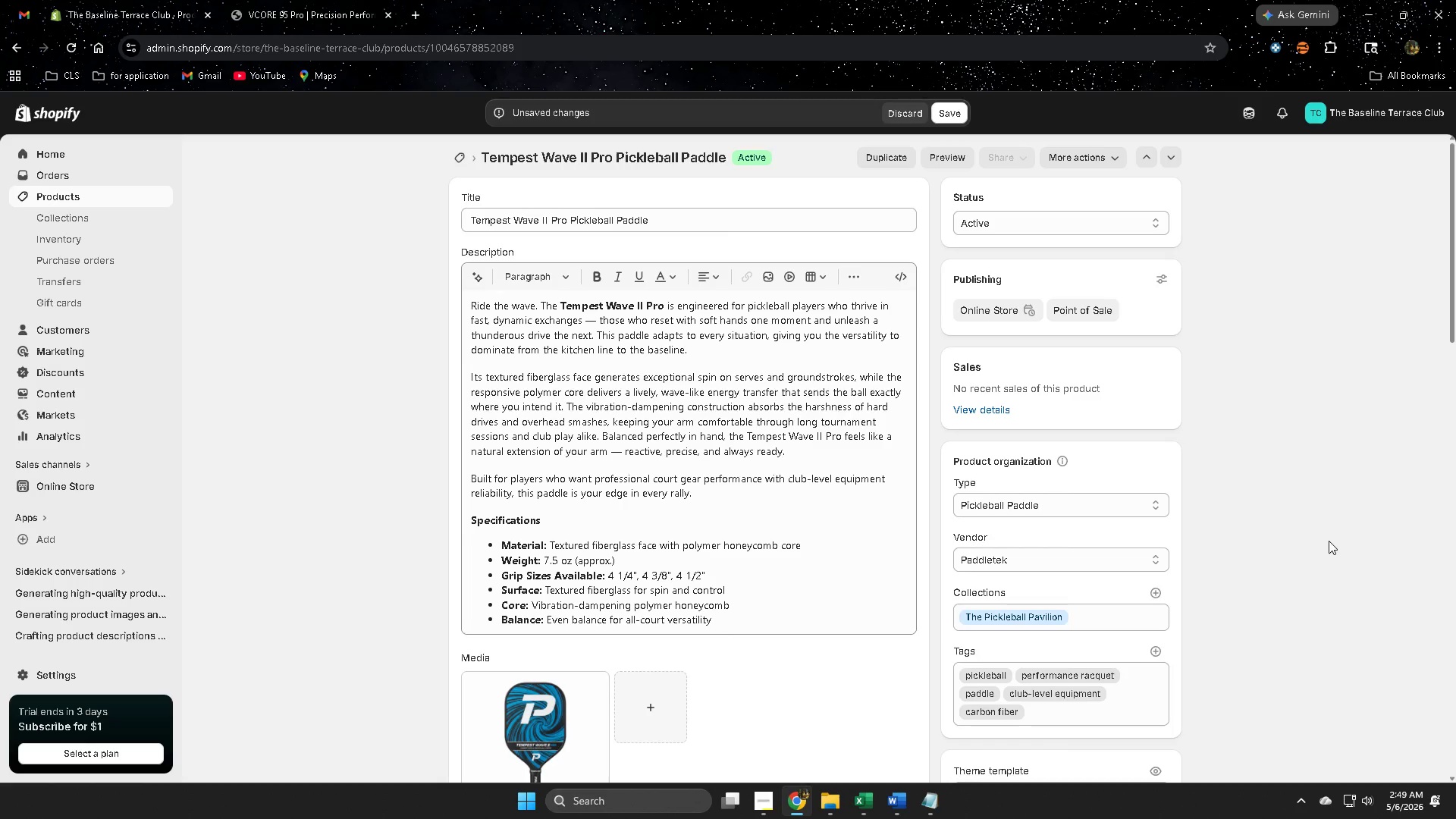 
scroll: coordinate [1329, 541], scroll_direction: down, amount: 4.0
 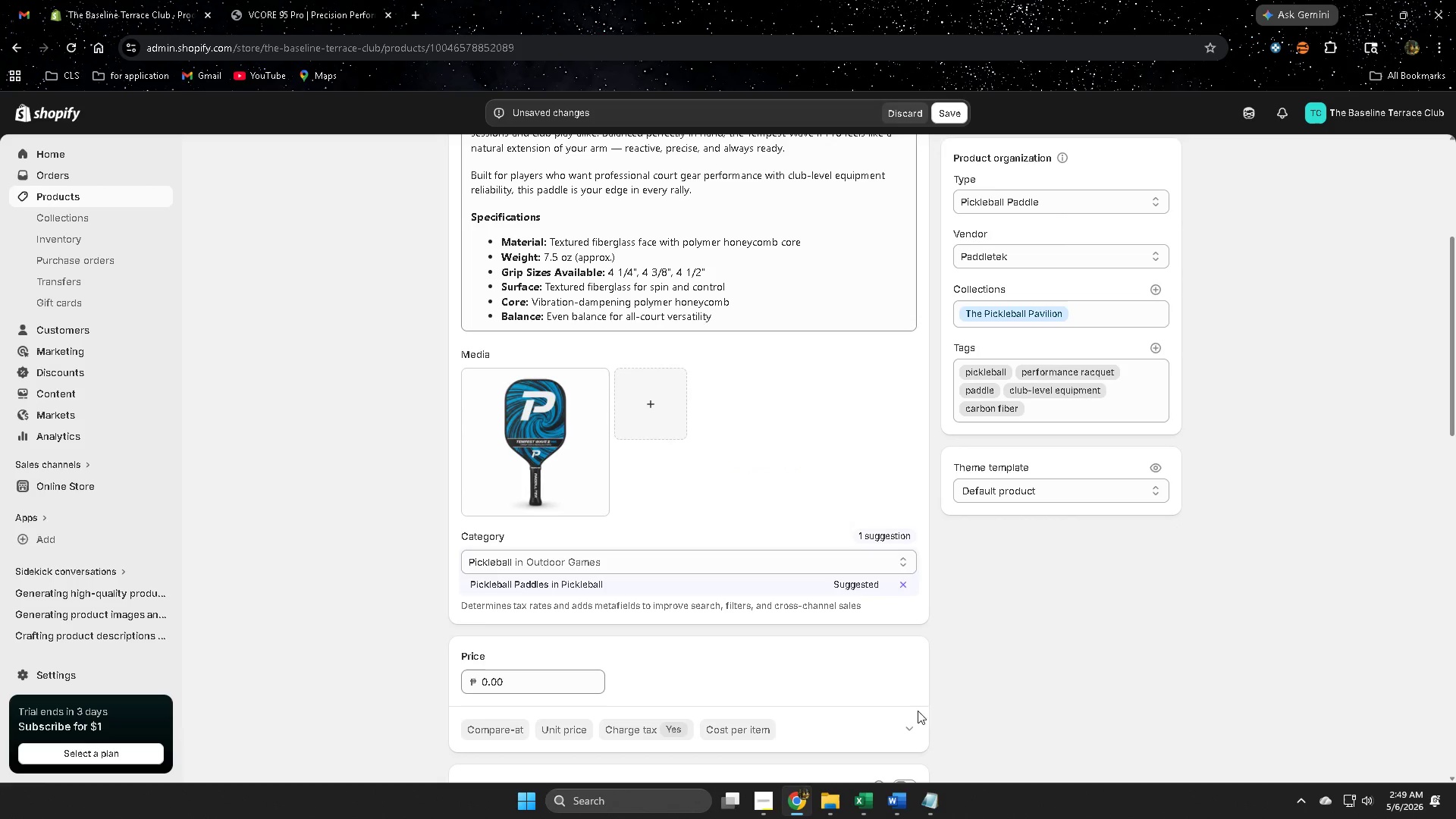 
left_click([864, 802])
 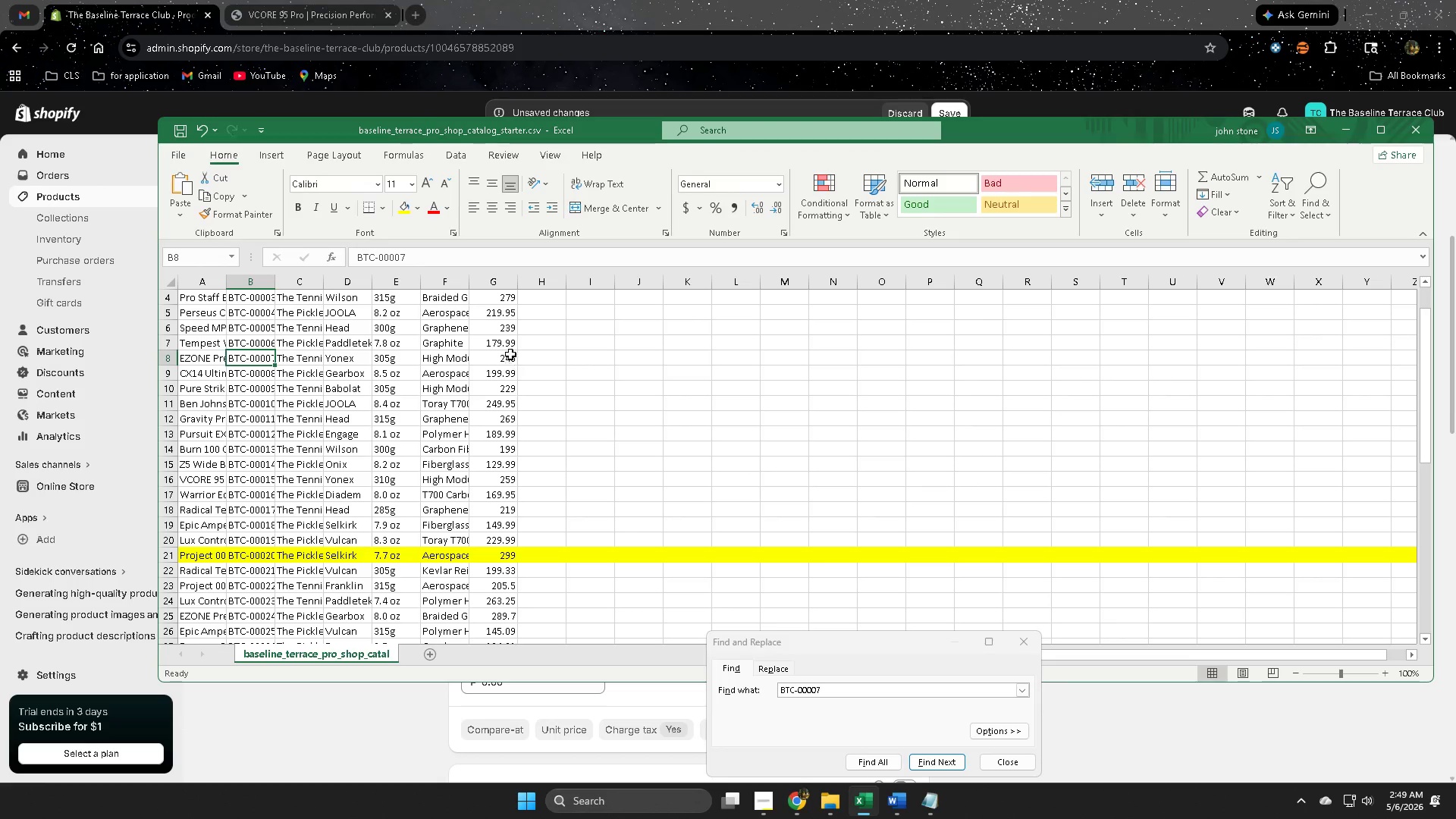 
left_click([730, 0])
 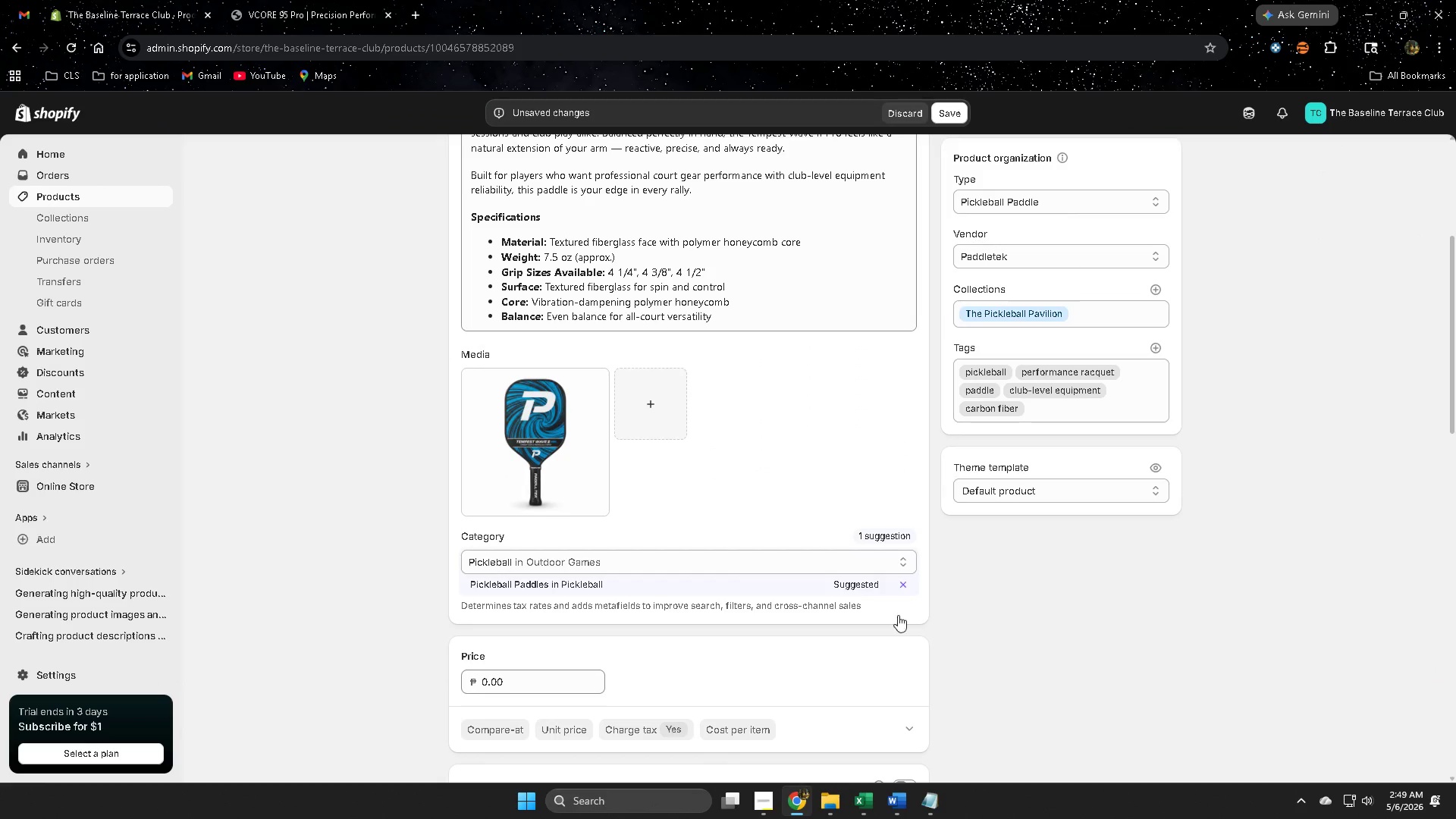 
scroll: coordinate [880, 613], scroll_direction: down, amount: 5.0
 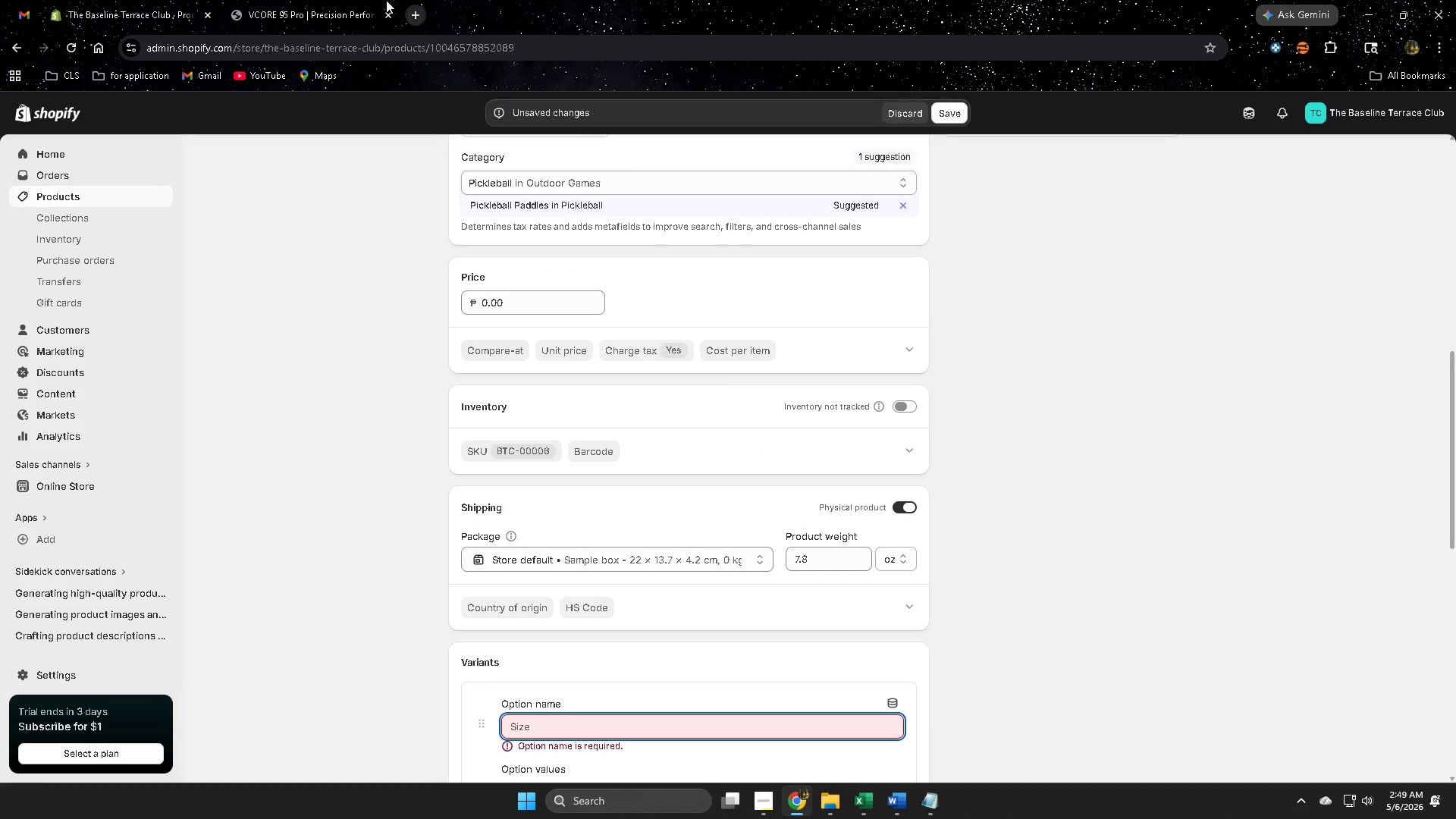 
left_click([299, 0])
 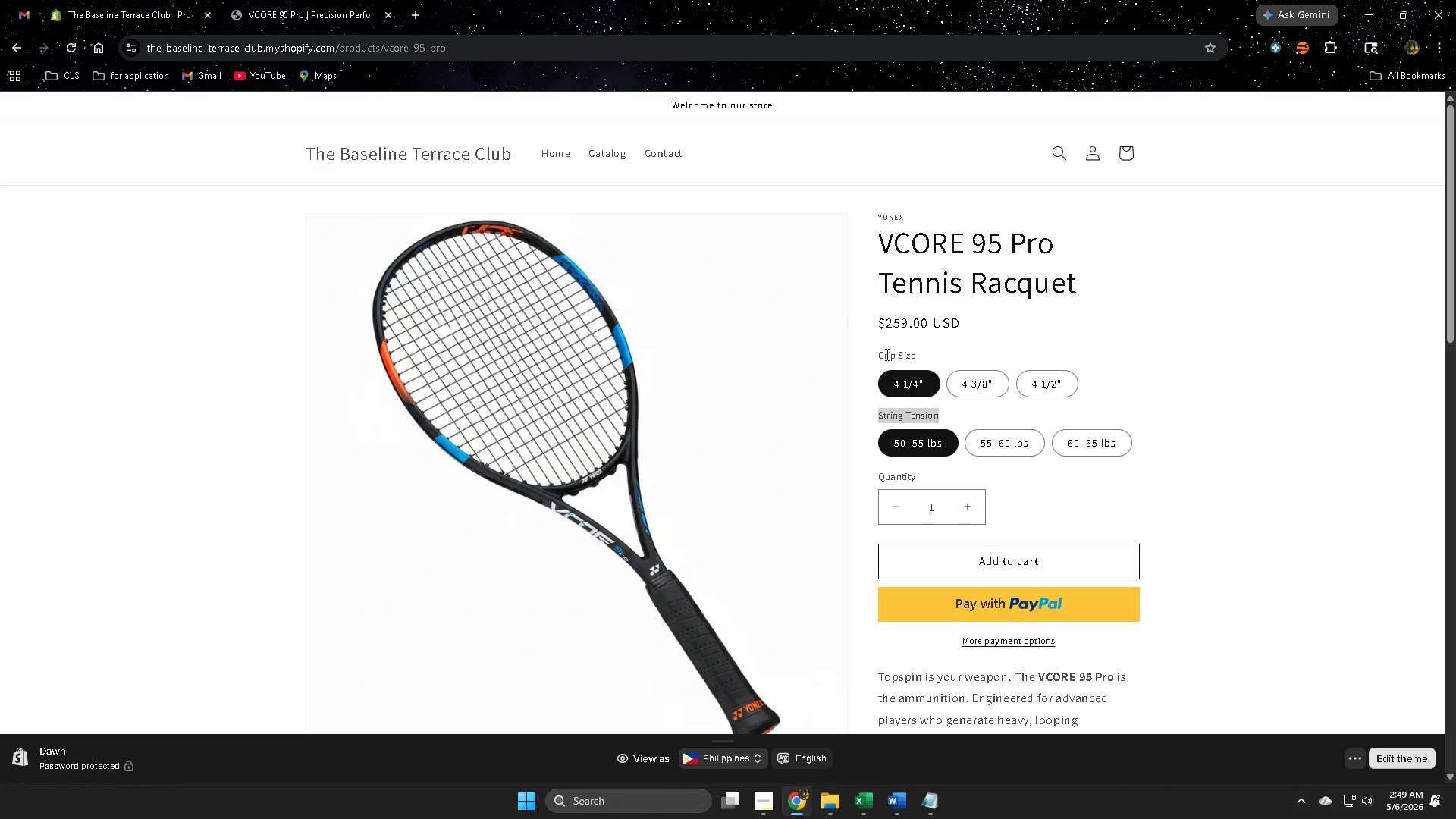 
left_click([886, 356])
 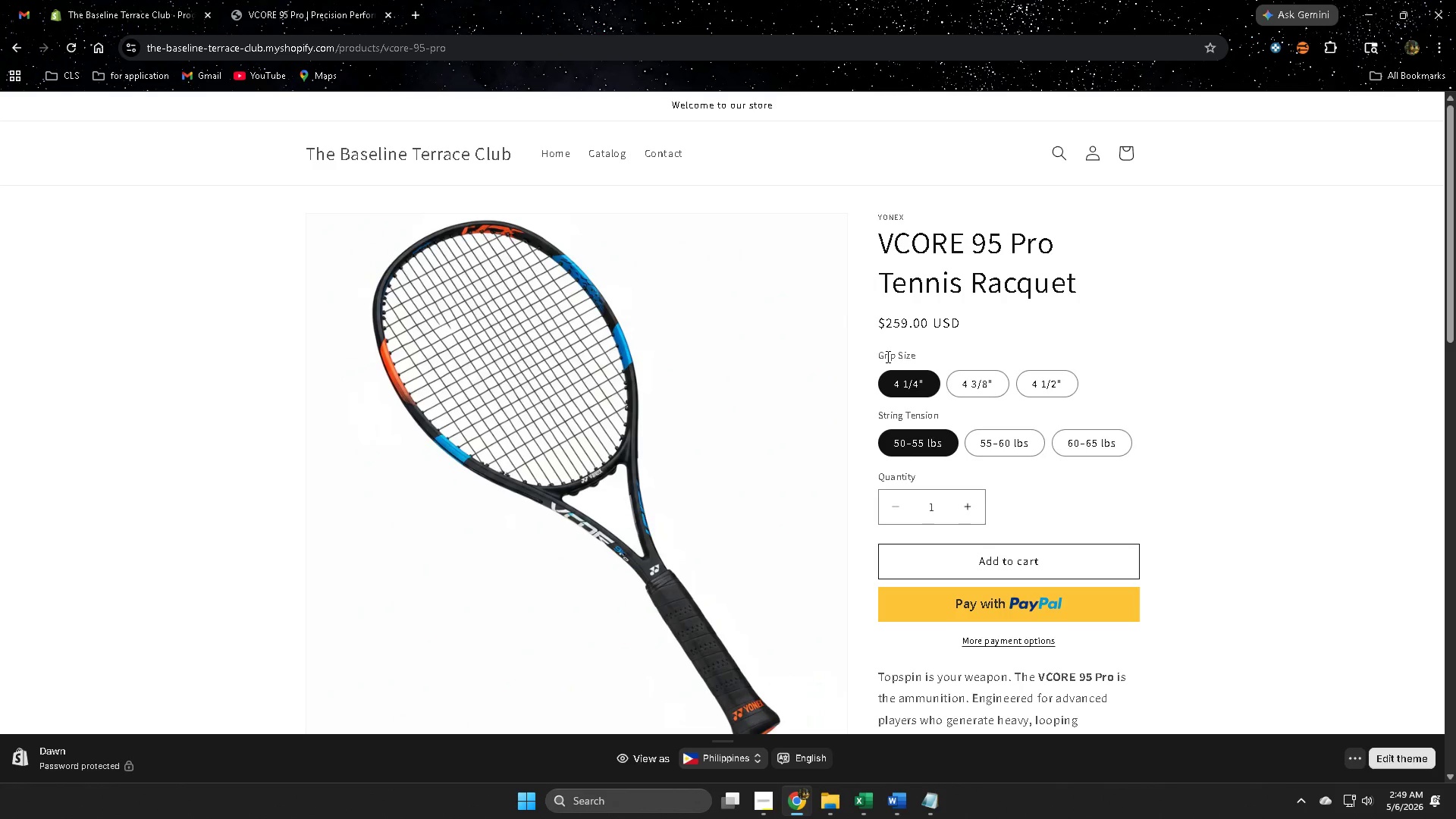 
left_click_drag(start_coordinate=[886, 356], to_coordinate=[910, 353])
 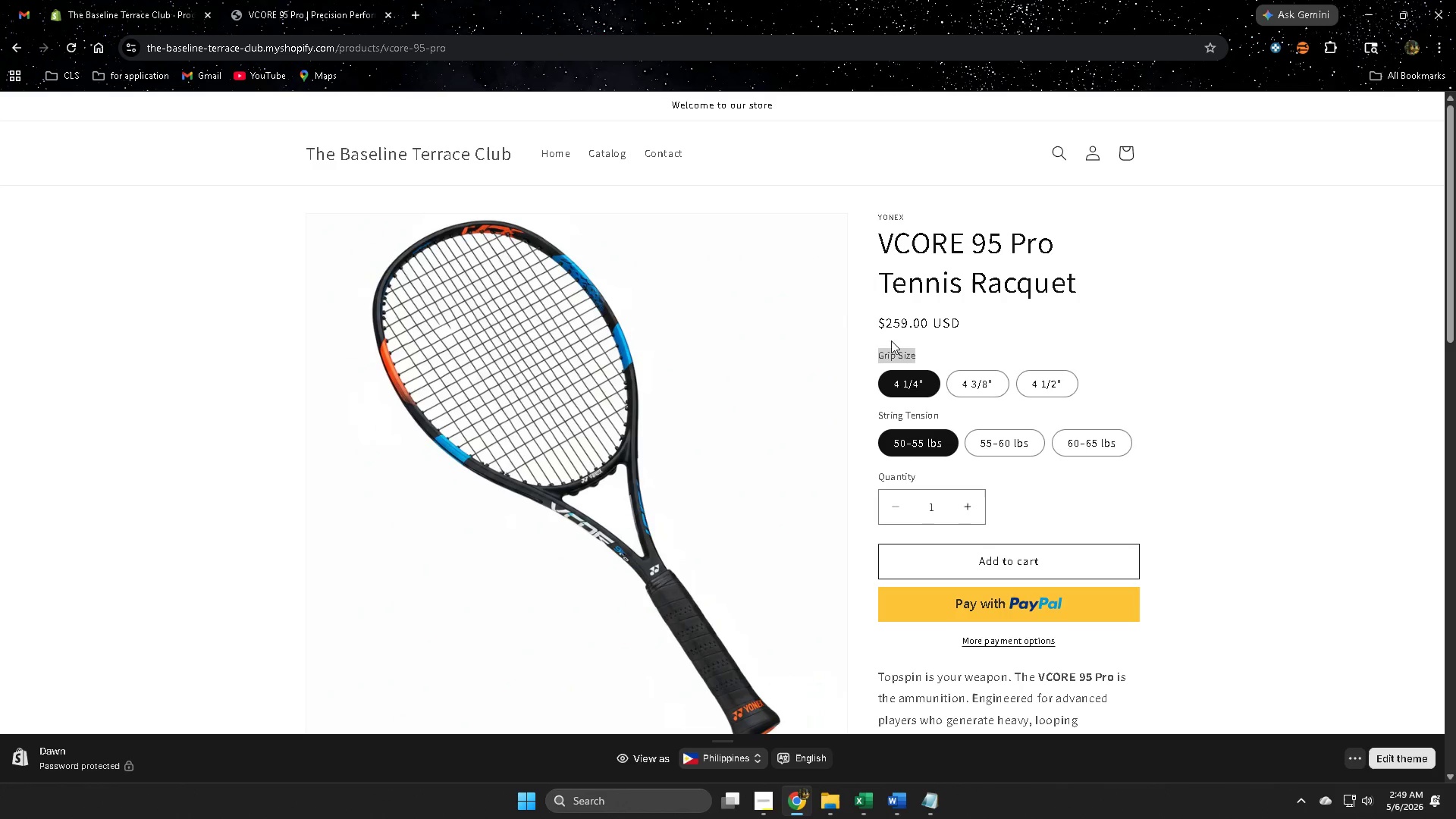 
key(Control+ControlLeft)
 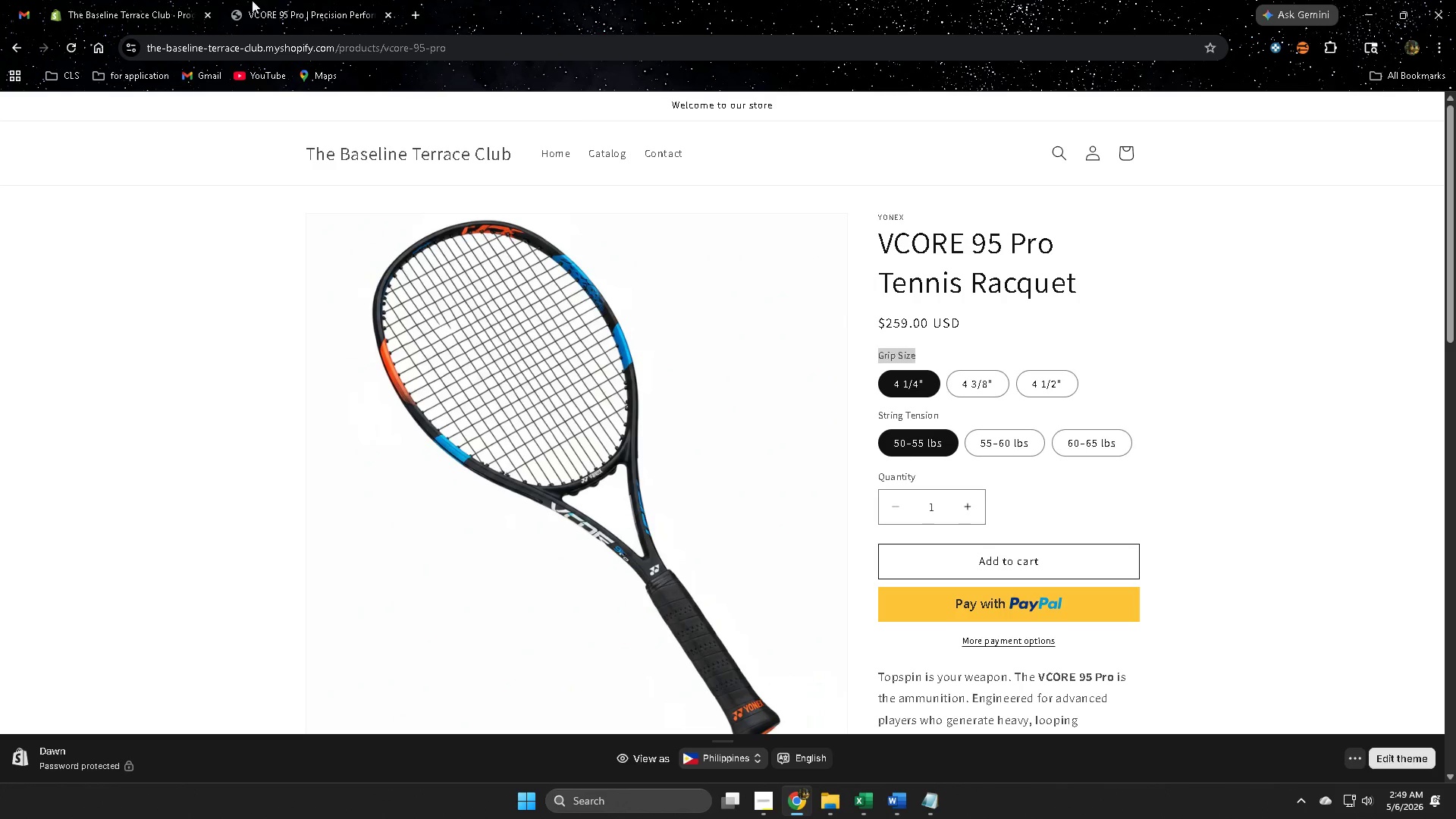 
key(Control+C)
 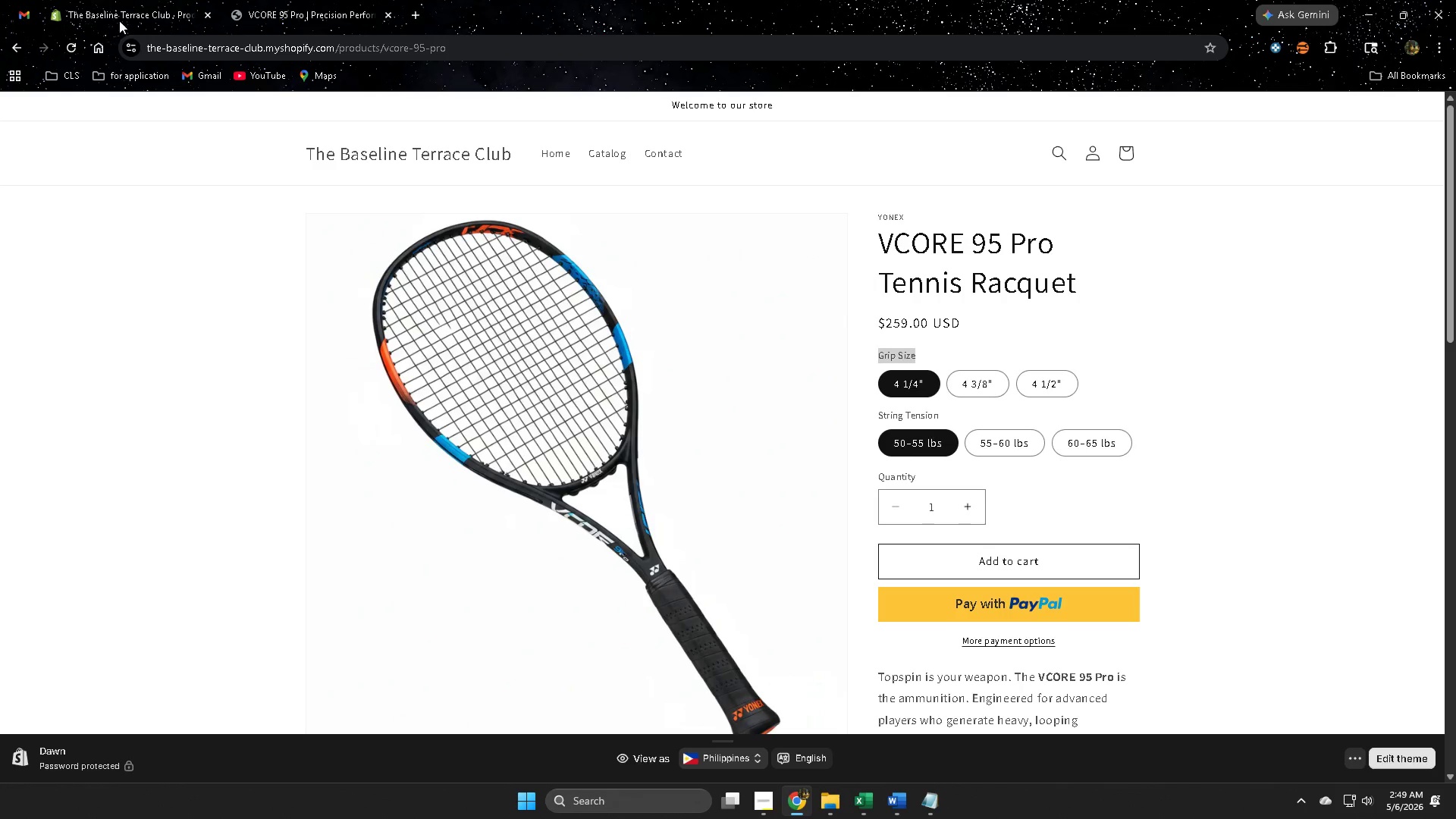 
left_click([119, 12])
 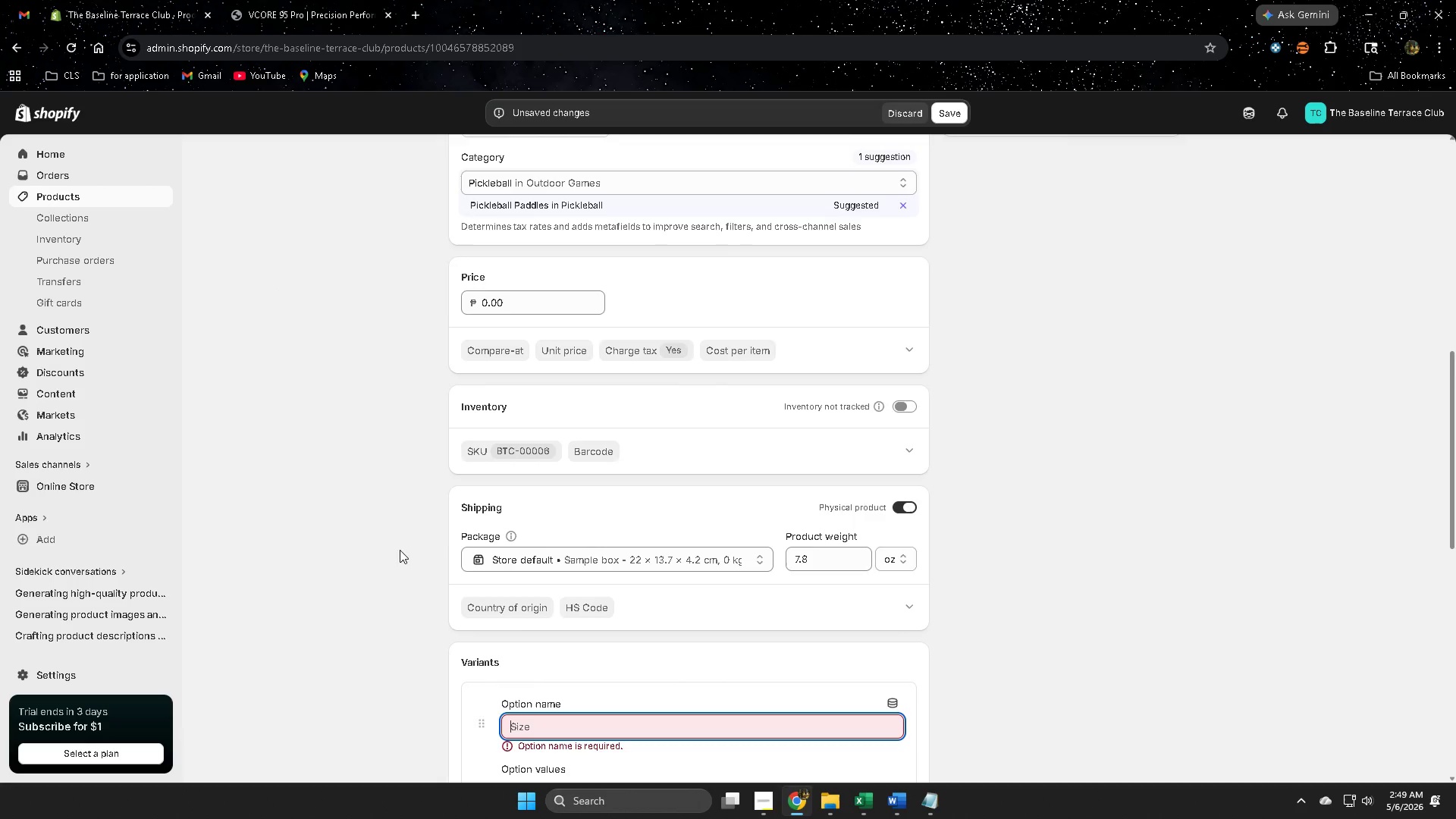 
scroll: coordinate [432, 560], scroll_direction: down, amount: 2.0
 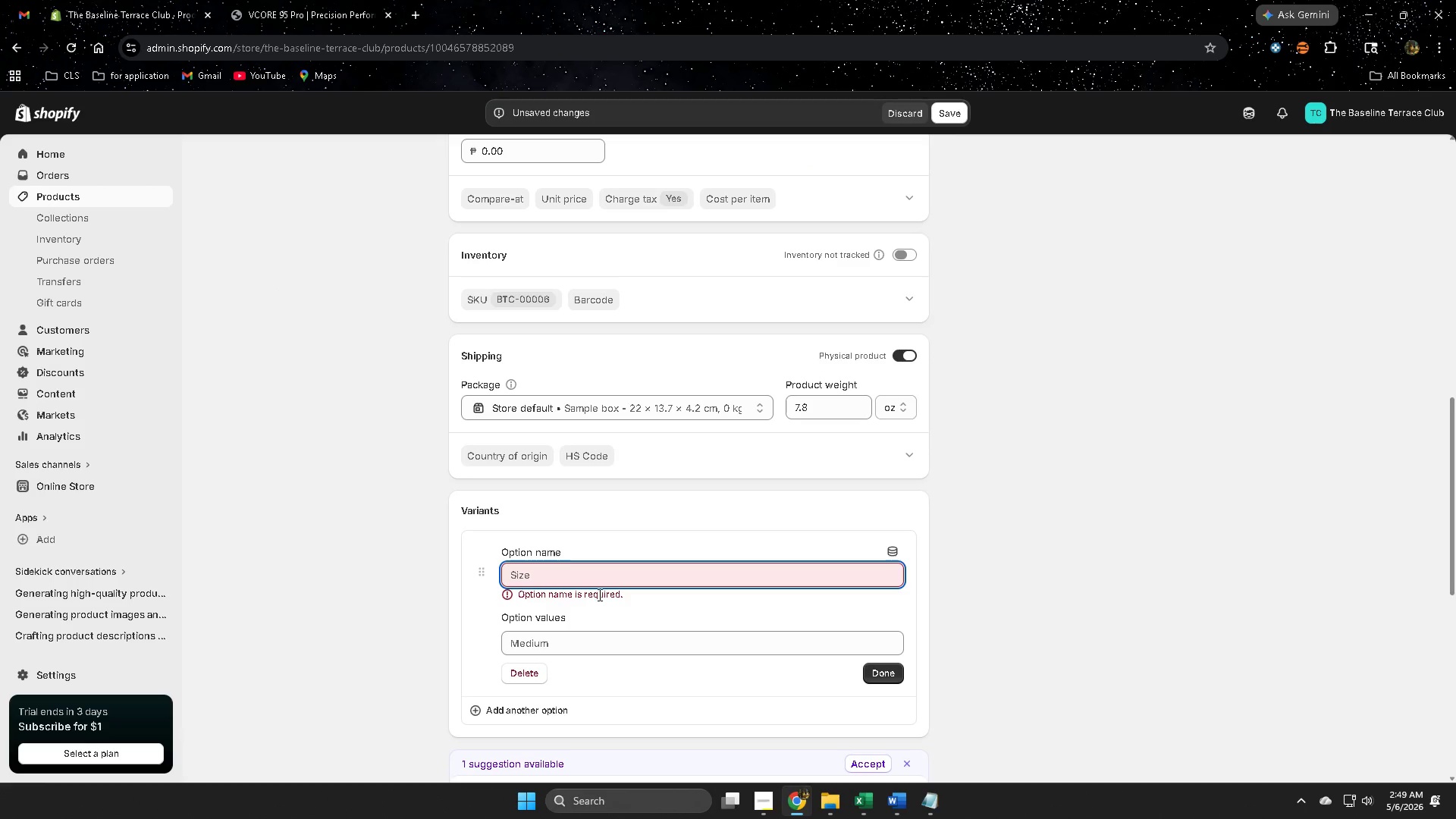 
left_click([602, 578])
 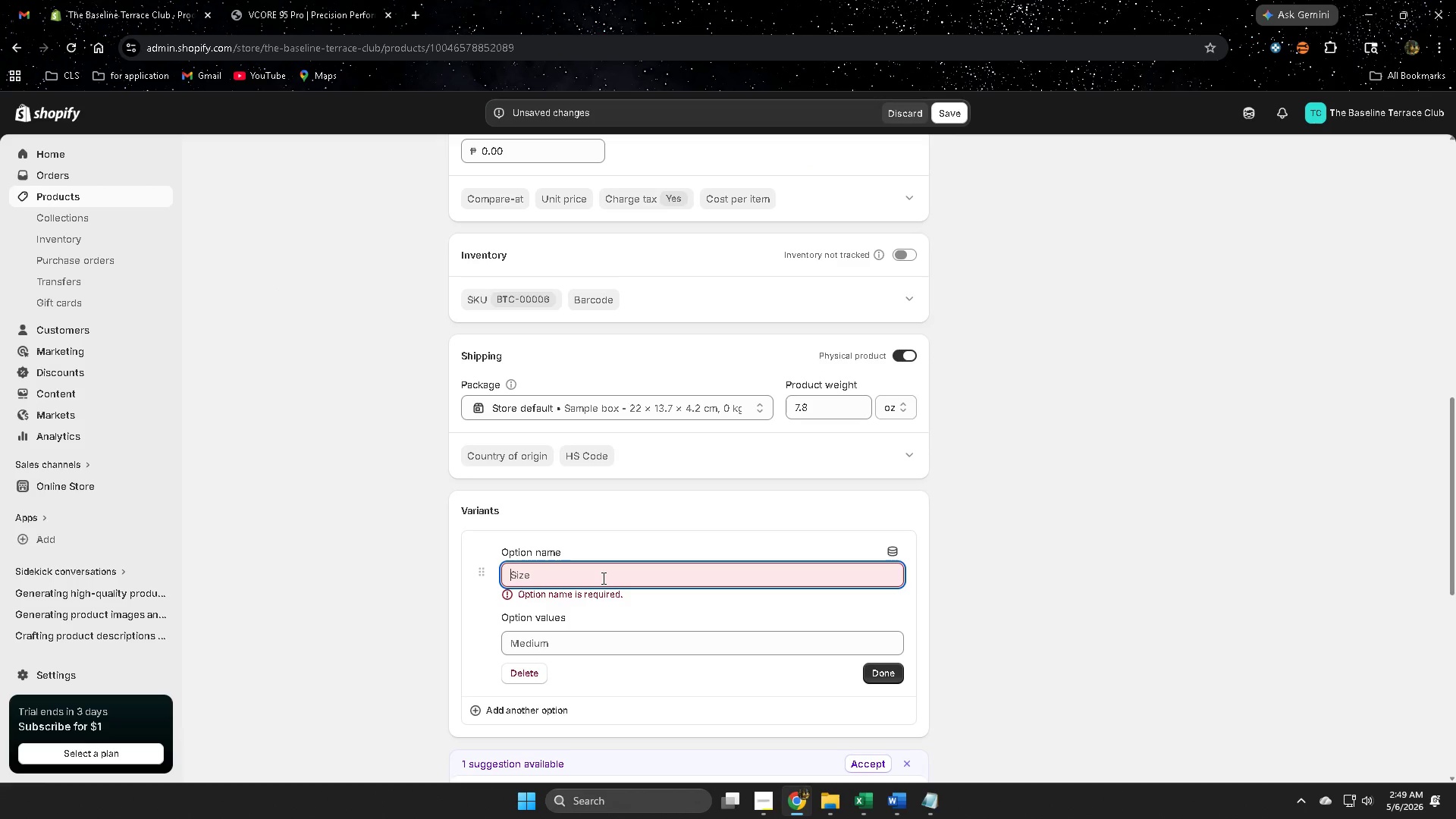 
key(Control+ControlLeft)
 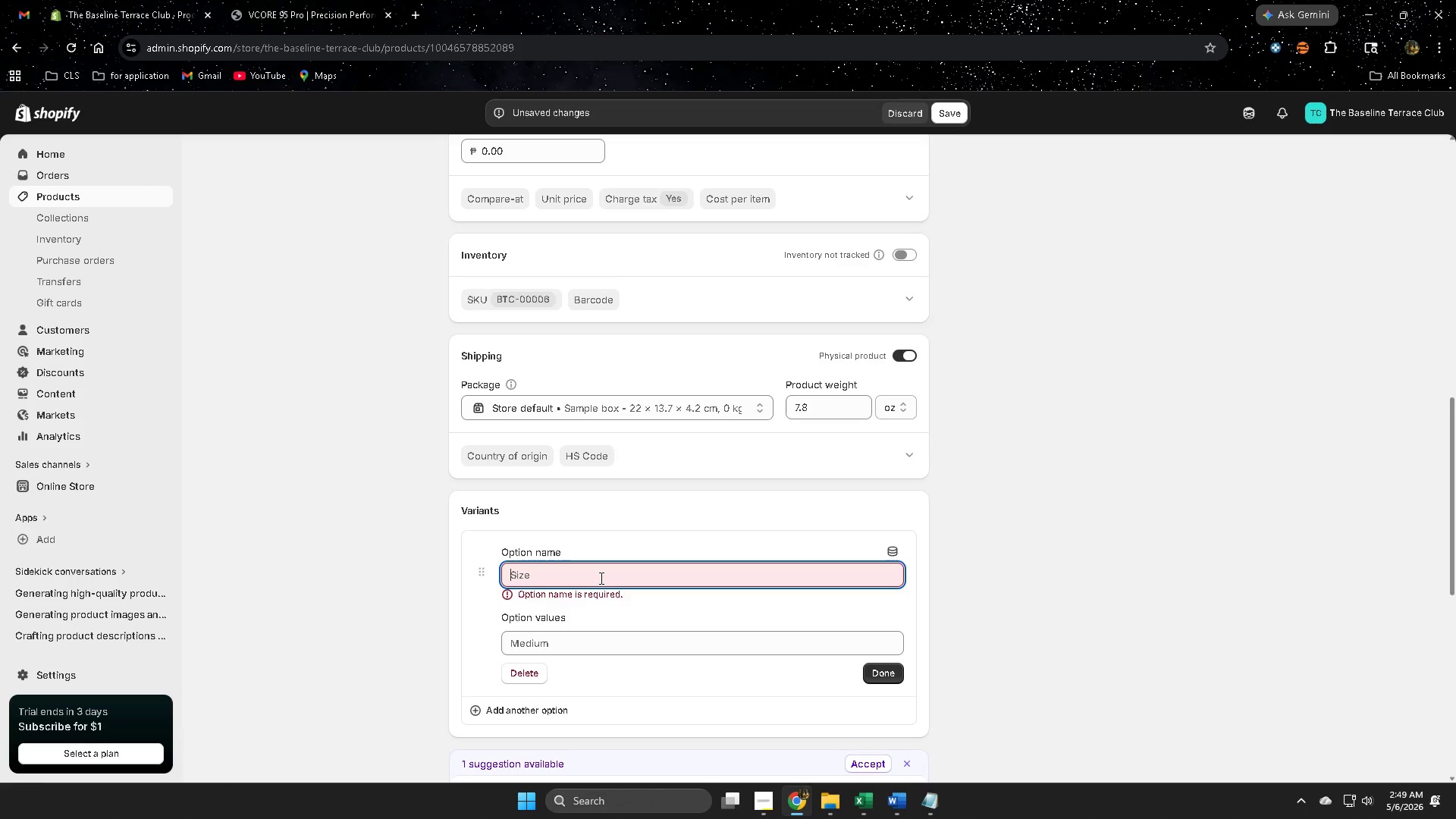 
key(Control+V)
 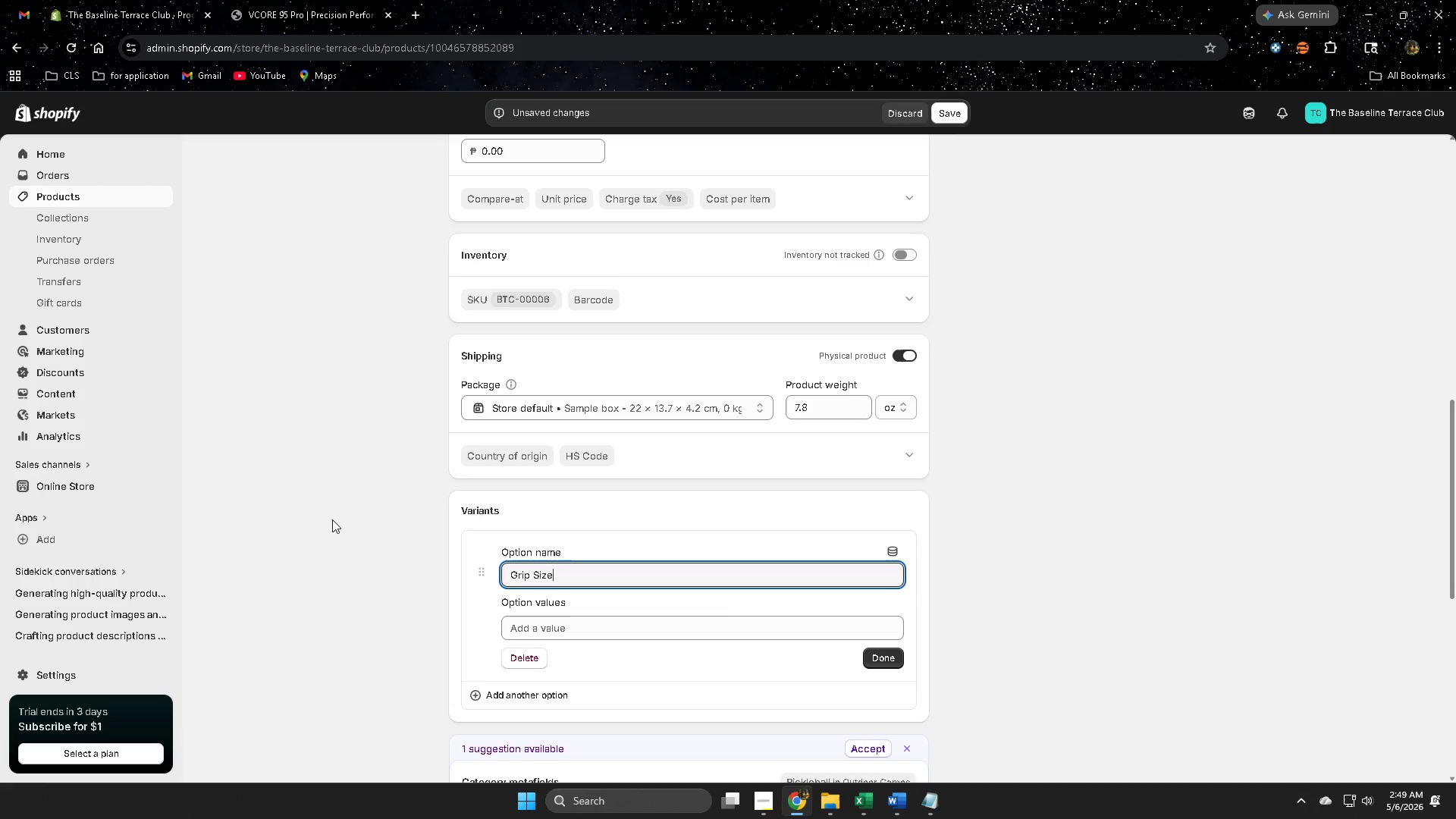 
left_click([332, 519])
 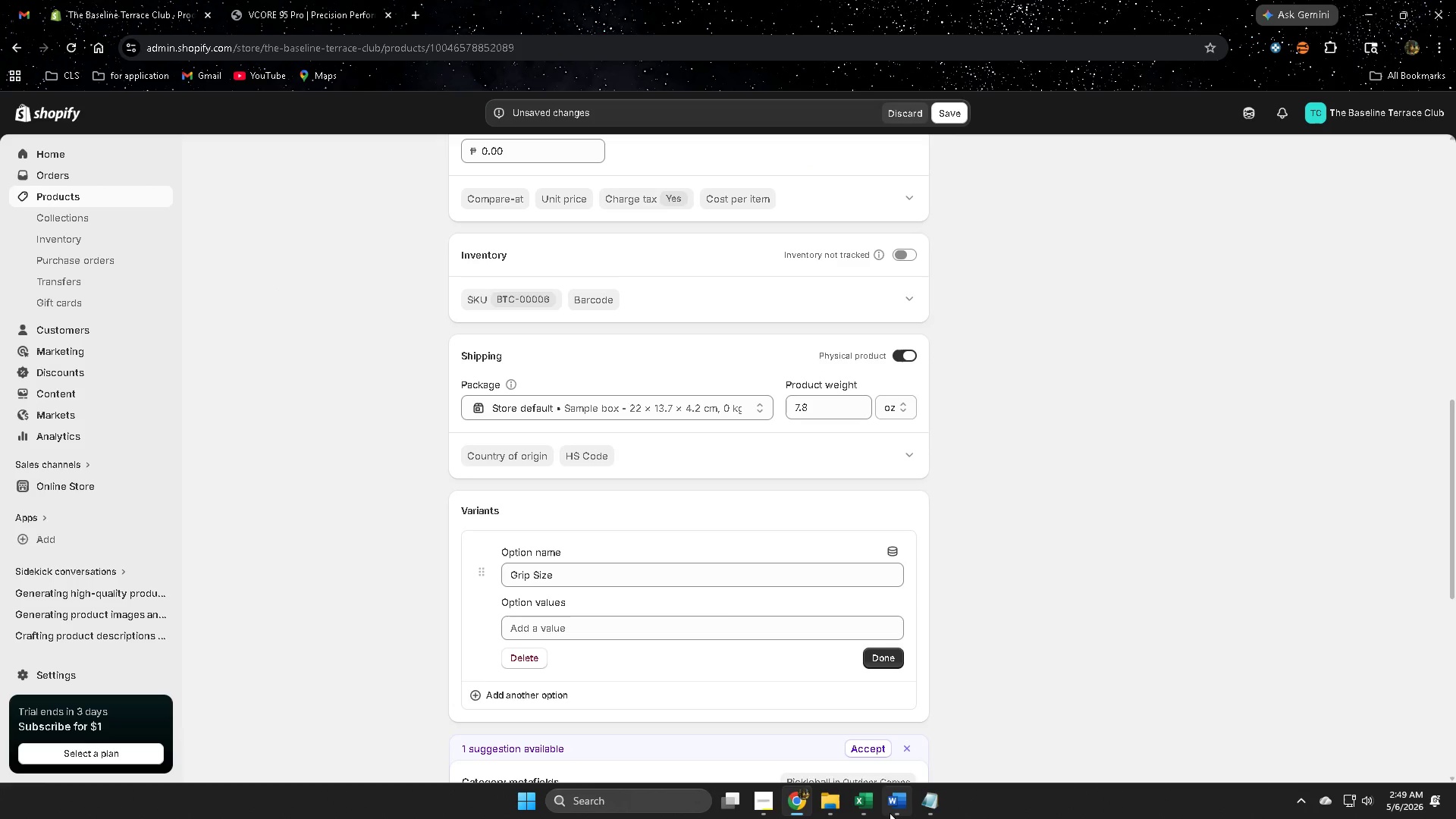 
left_click([893, 808])
 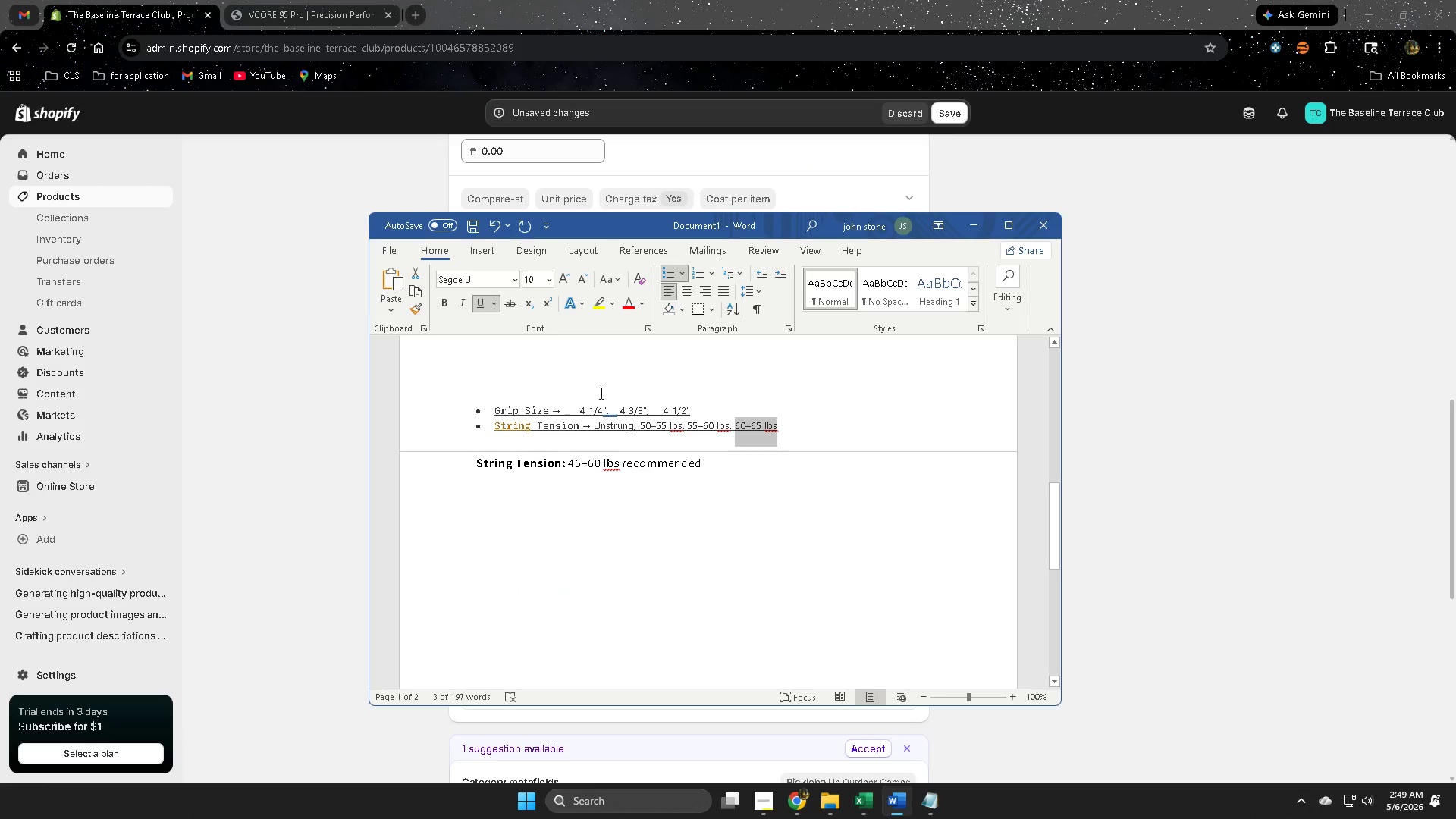 
left_click([609, 378])
 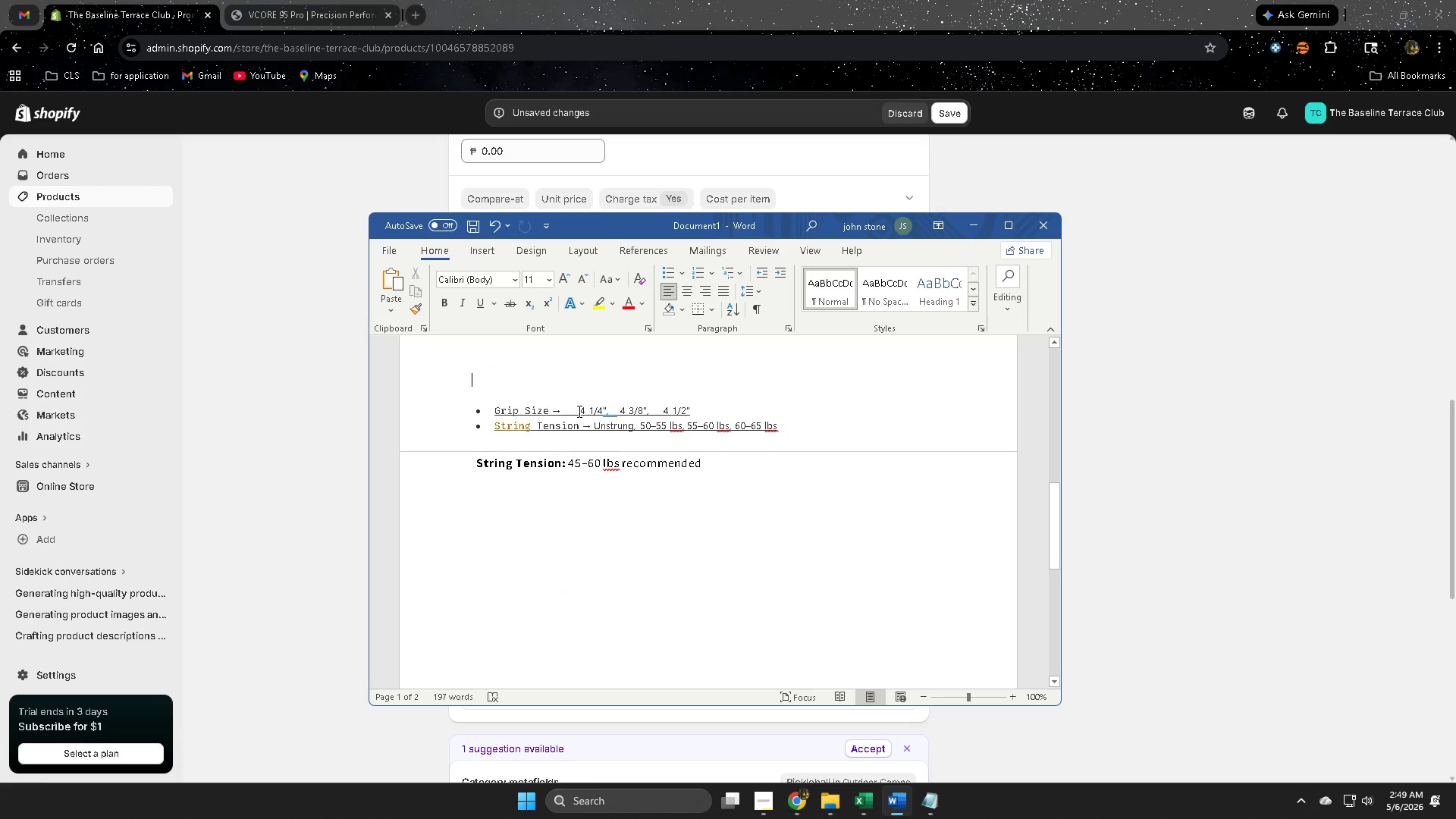 
left_click_drag(start_coordinate=[578, 410], to_coordinate=[604, 409])
 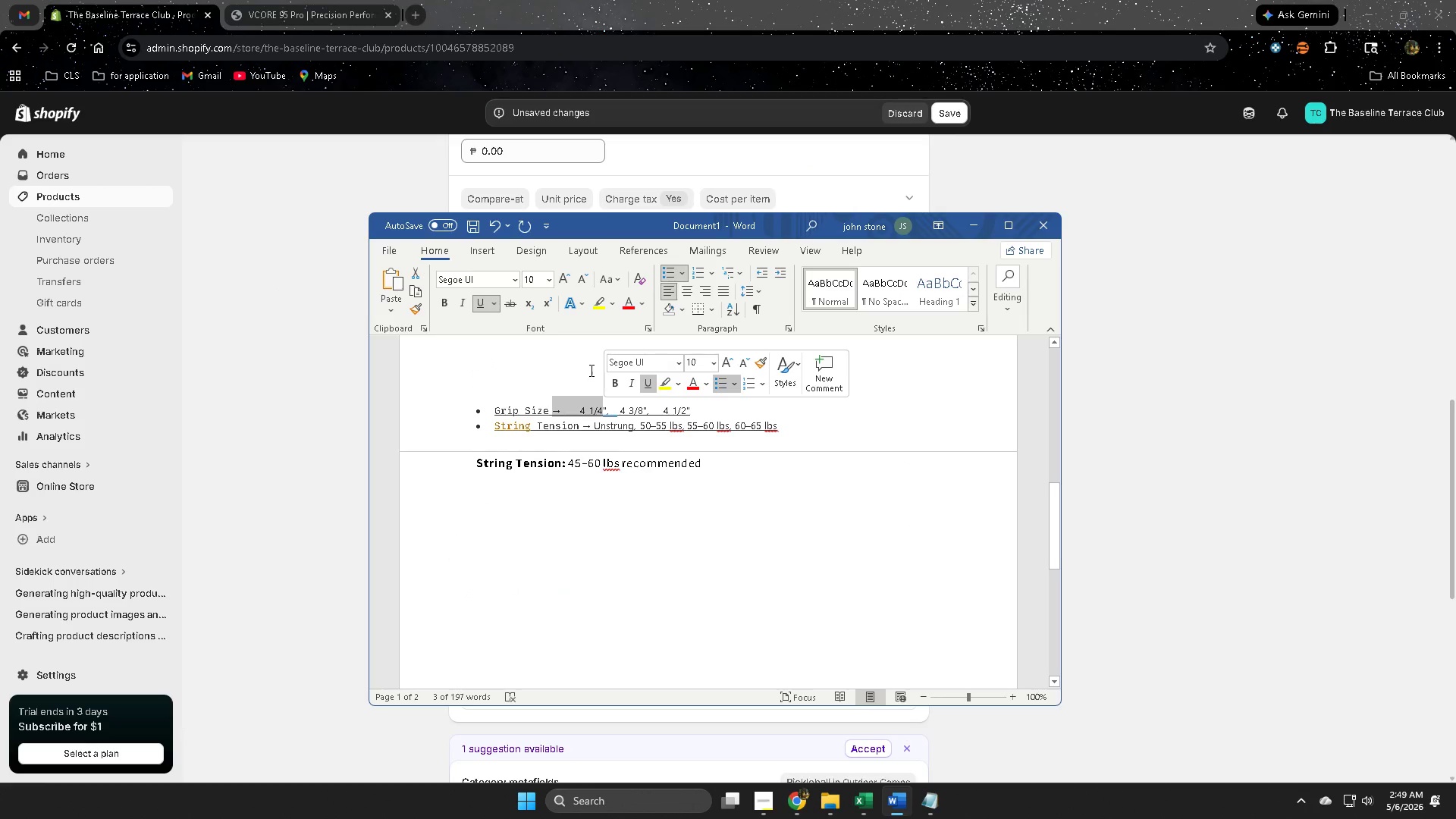 
left_click([573, 370])
 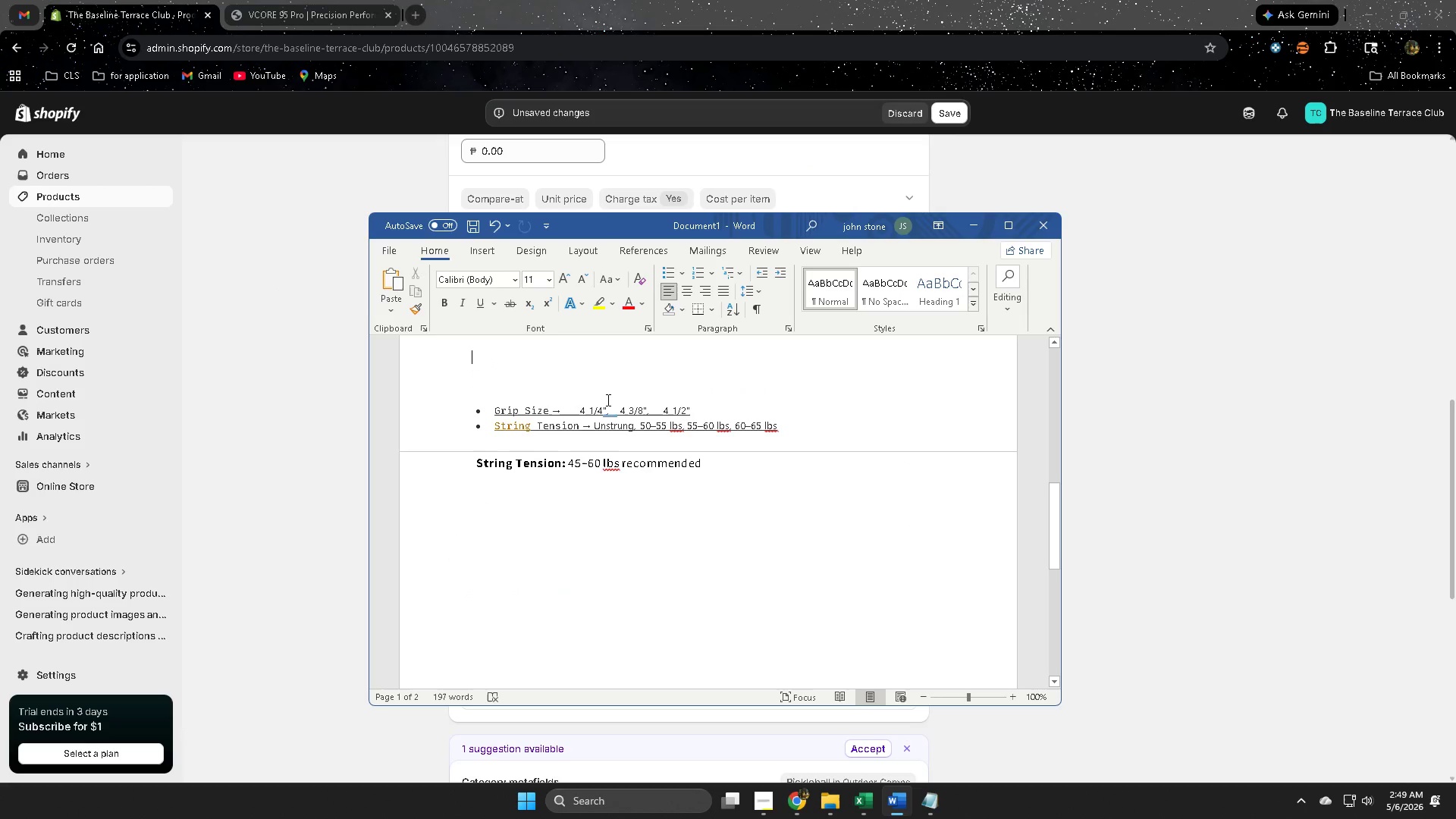 
left_click_drag(start_coordinate=[607, 400], to_coordinate=[582, 401])
 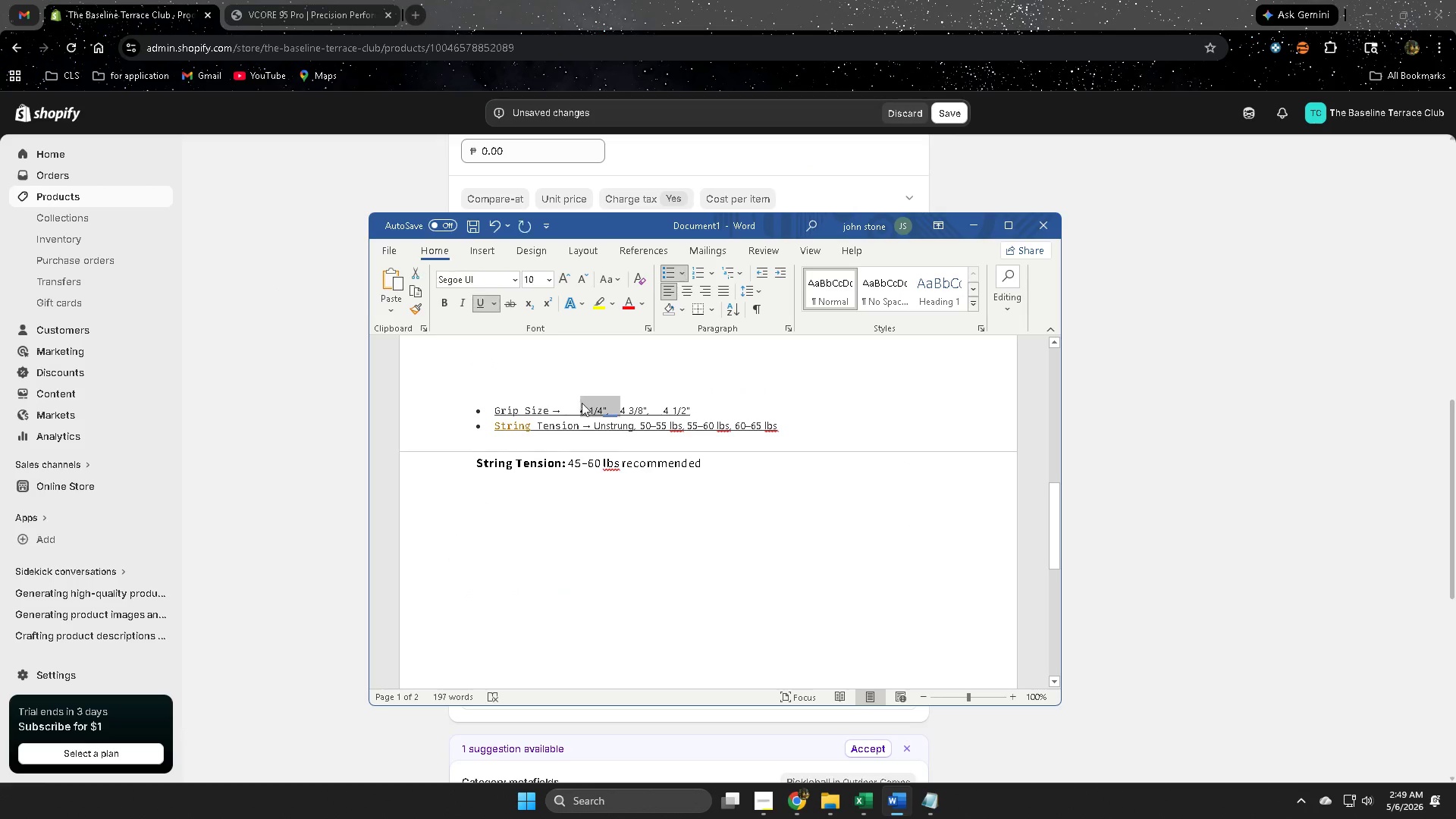 
key(Control+ControlLeft)
 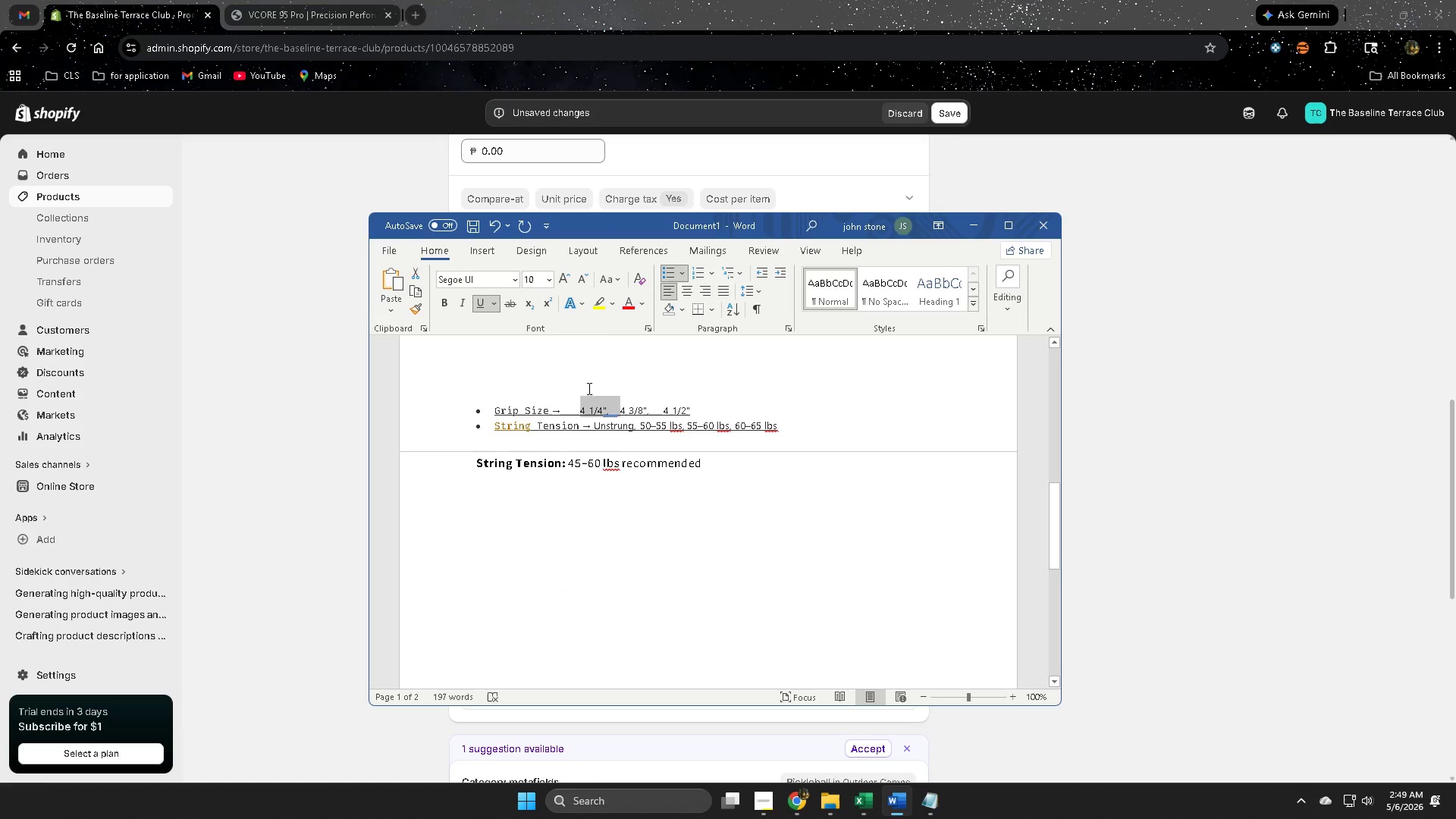 
key(Control+C)
 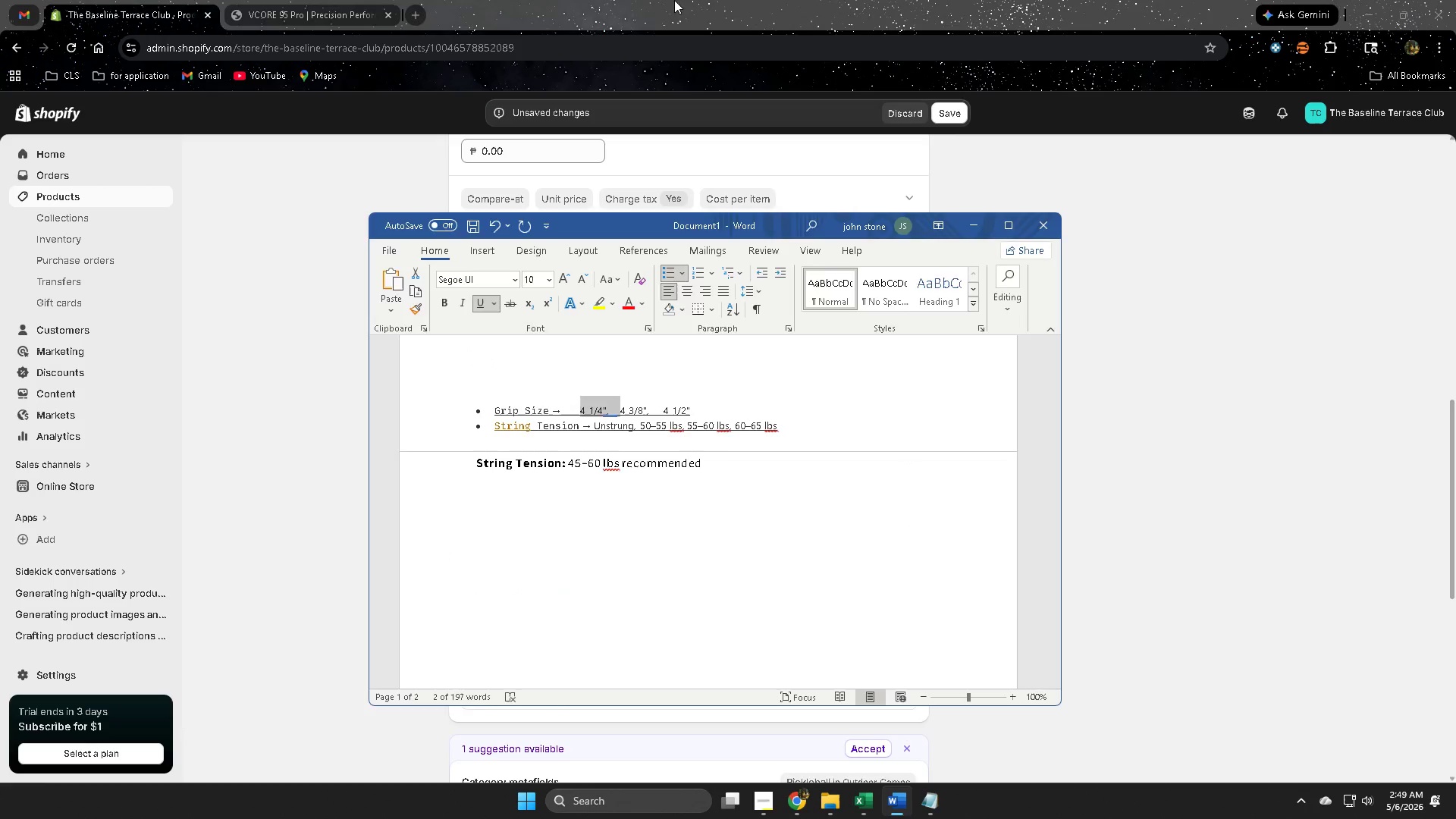 
left_click([676, 0])
 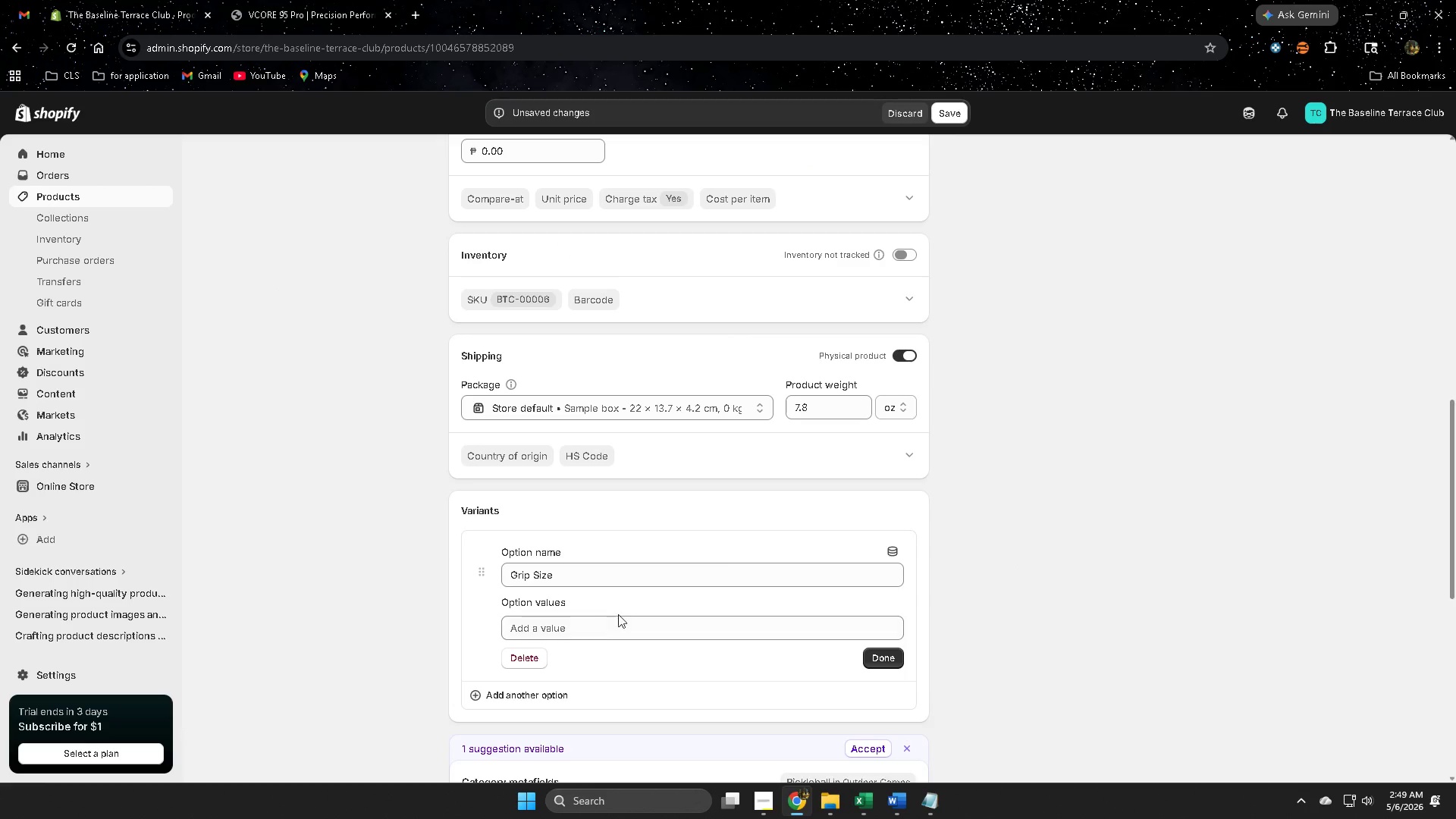 
left_click([602, 626])
 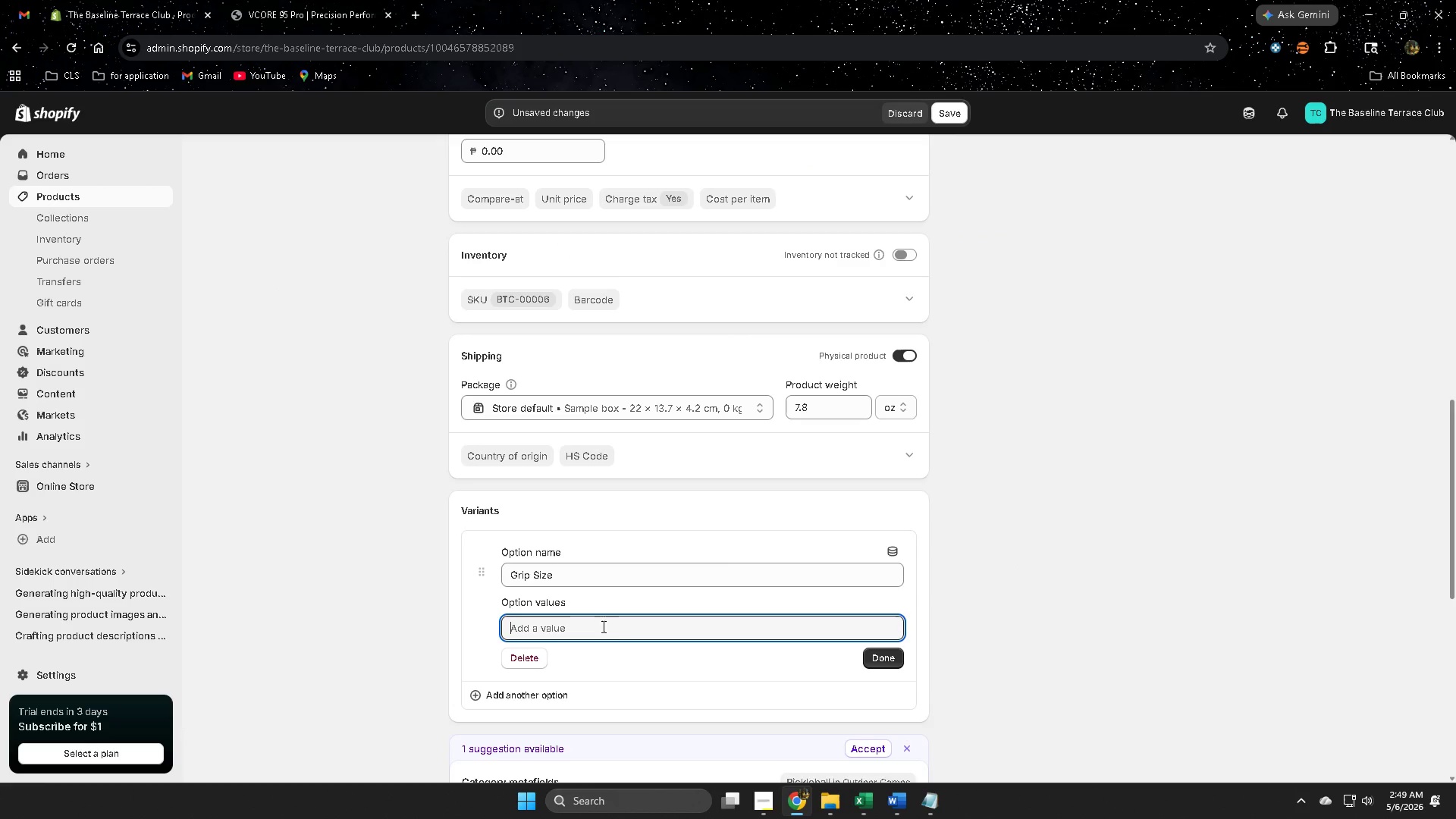 
key(Control+ControlLeft)
 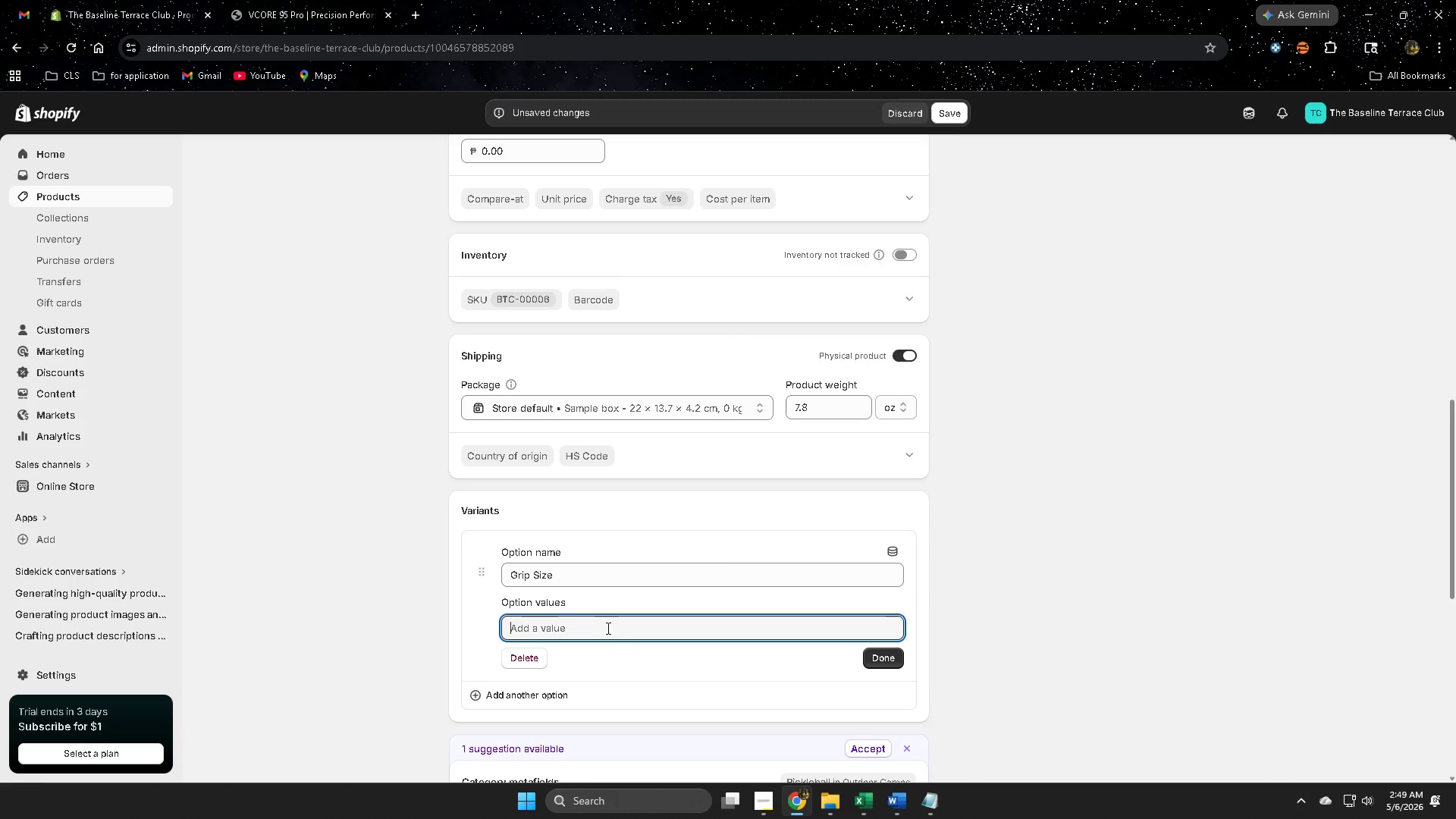 
key(Control+V)
 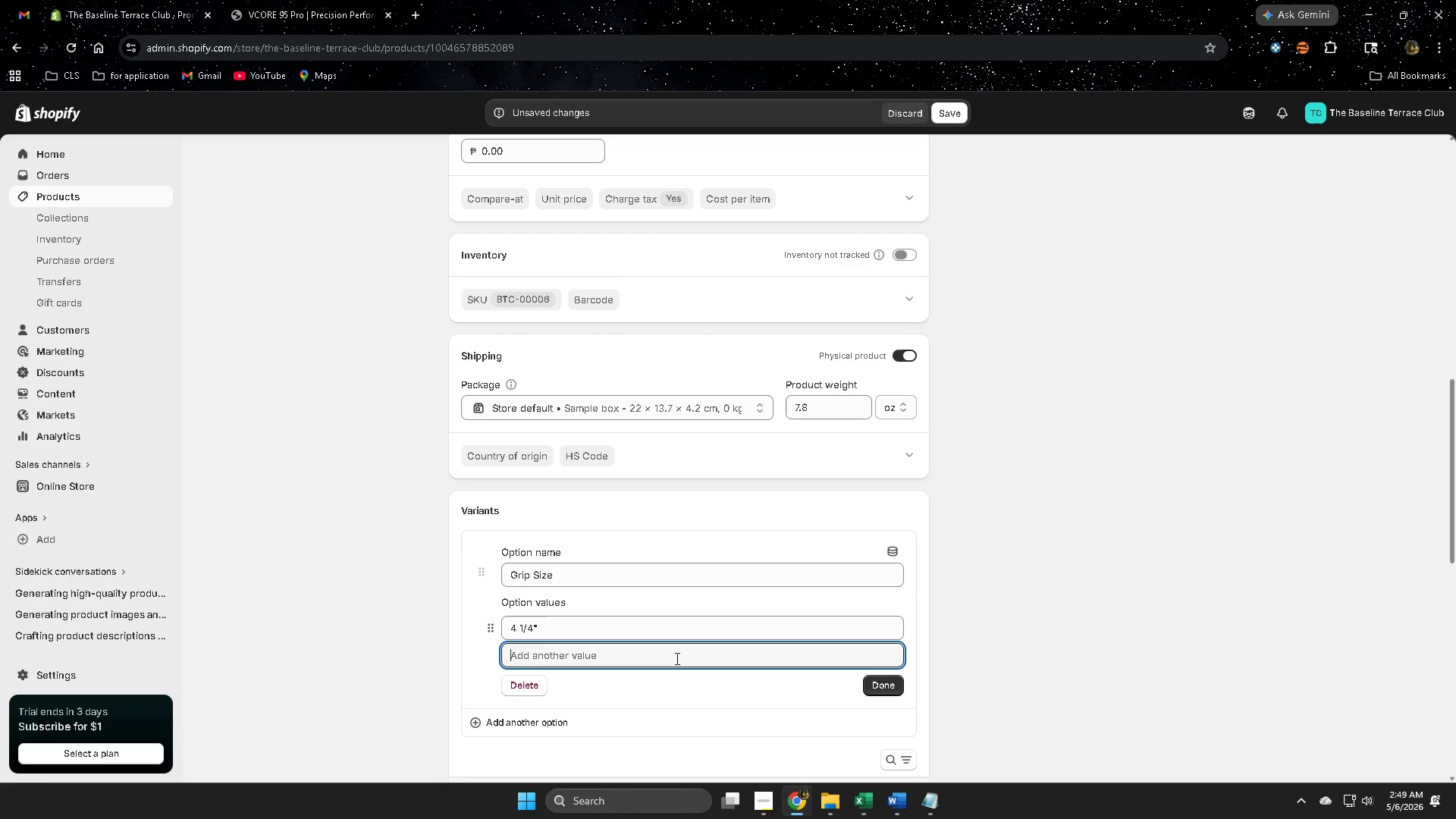 
wait(13.05)
 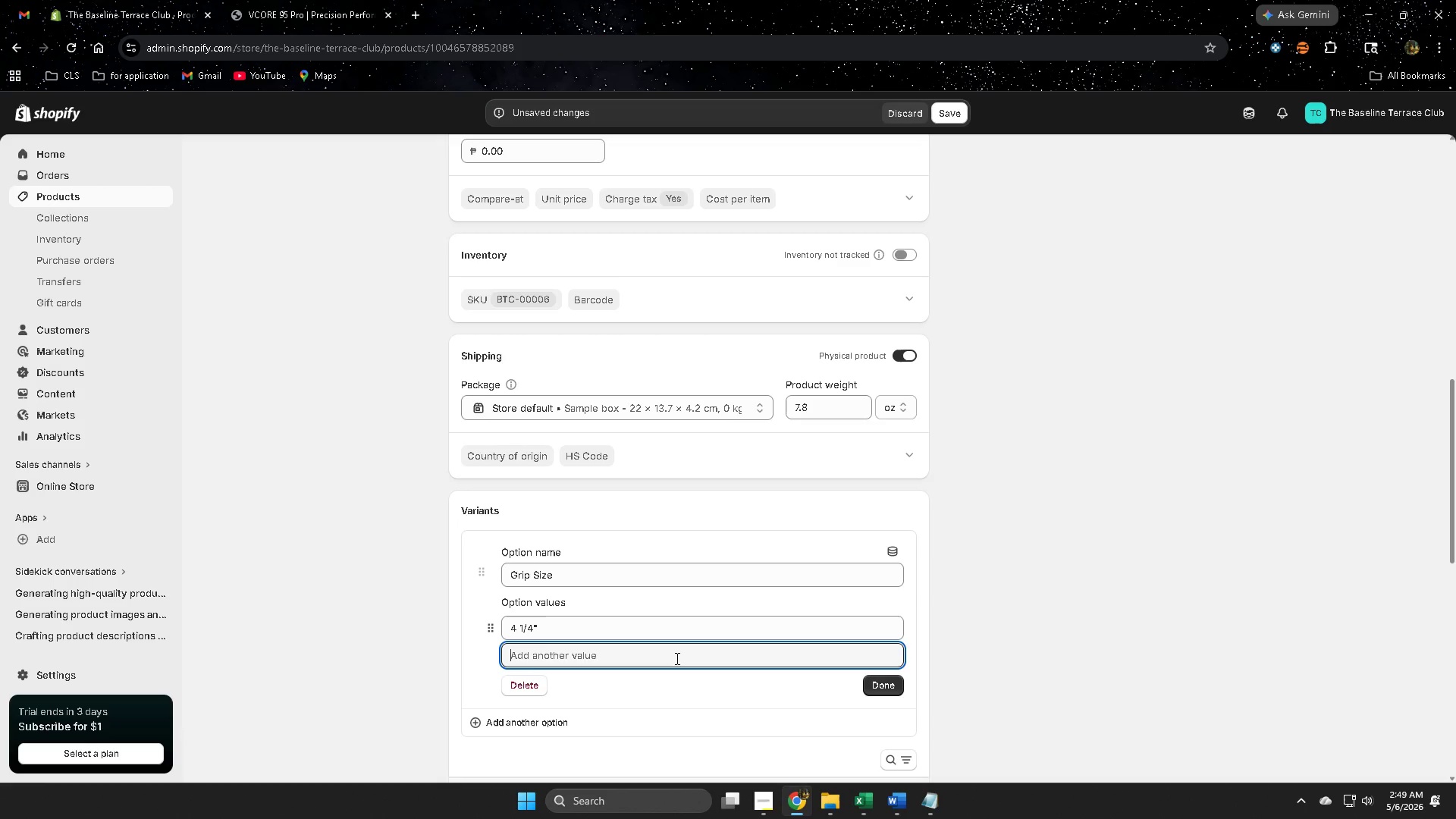 
left_click([847, 0])
 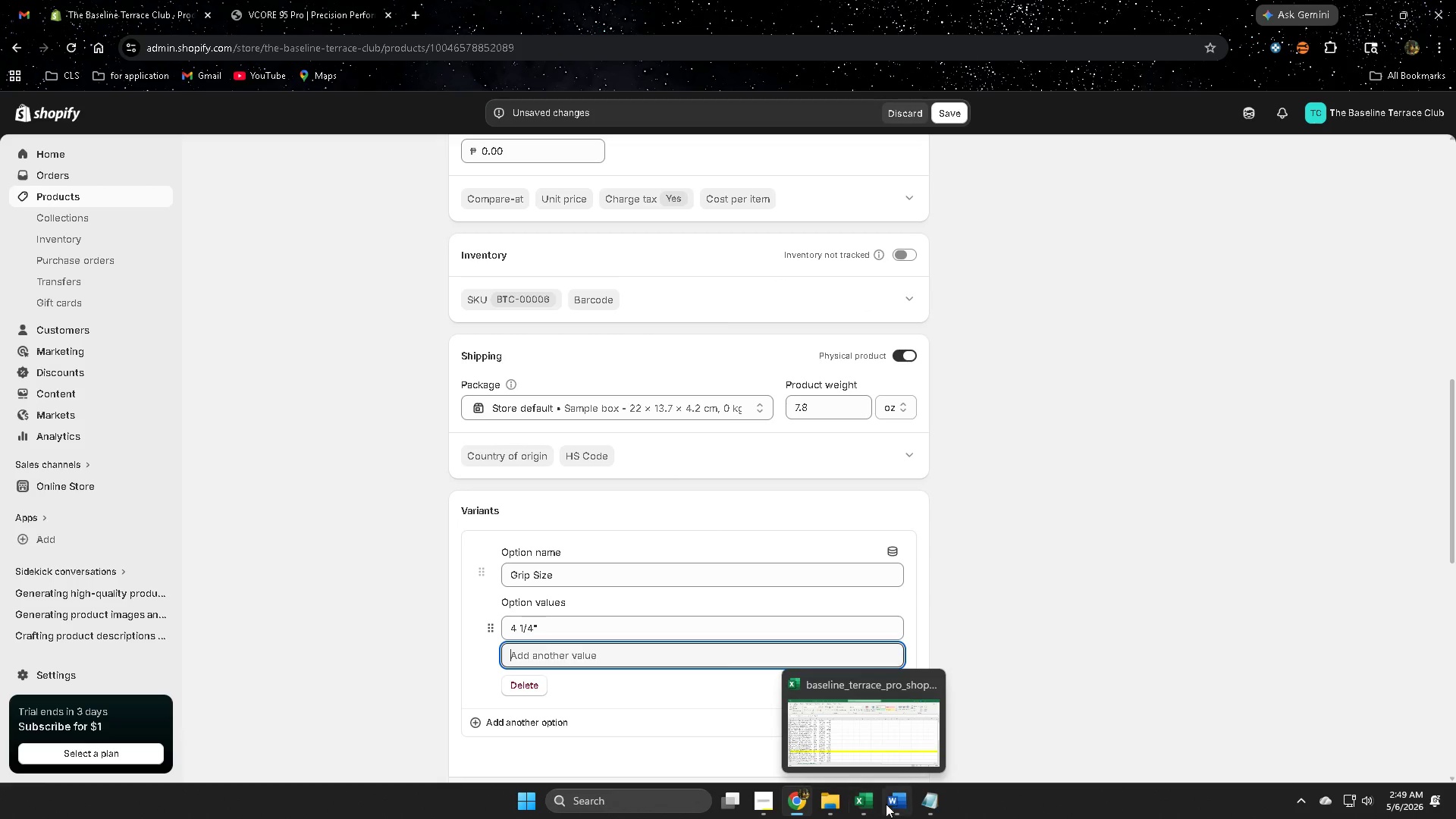 
left_click([897, 802])
 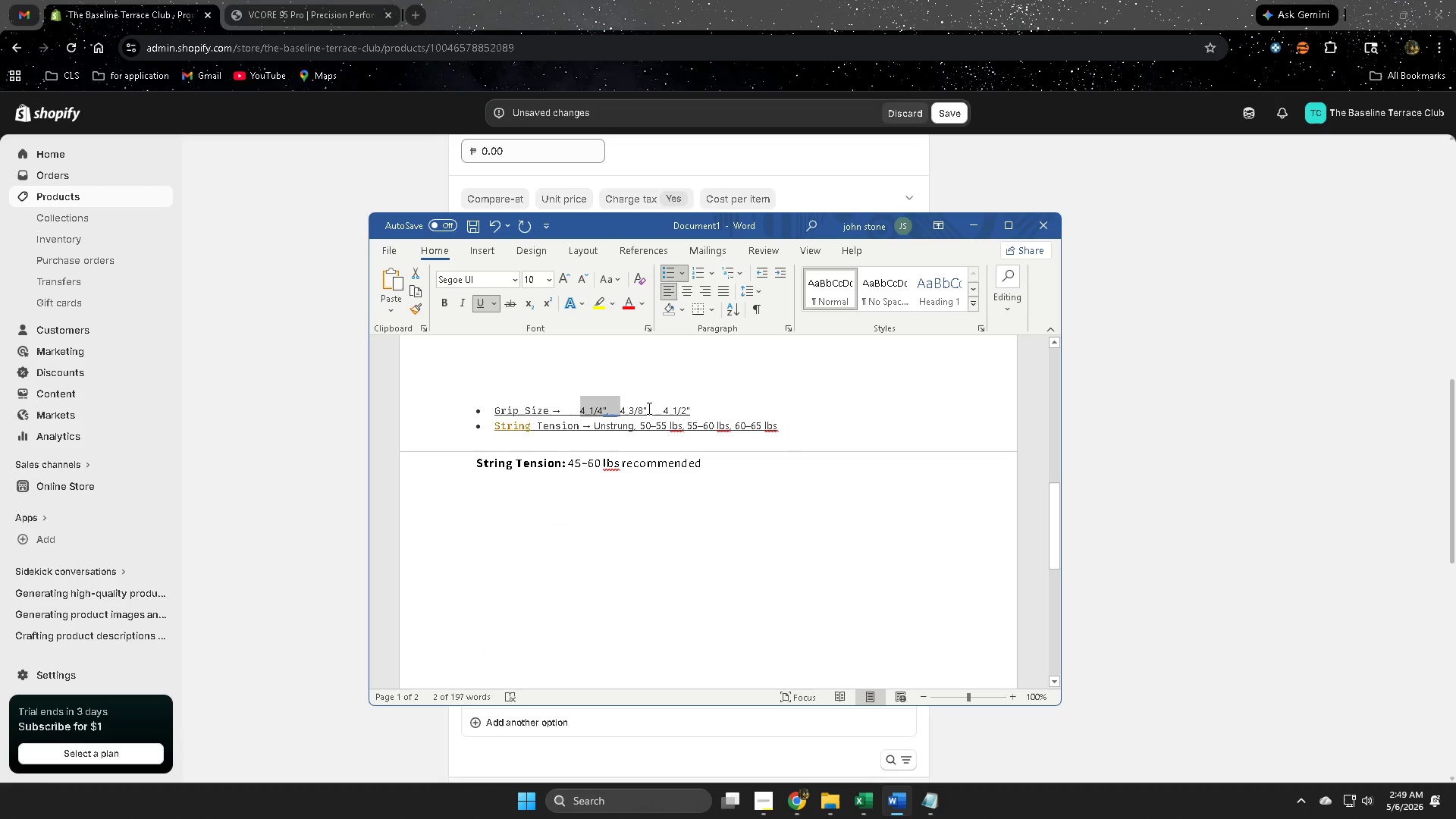 
left_click_drag(start_coordinate=[648, 408], to_coordinate=[624, 406])
 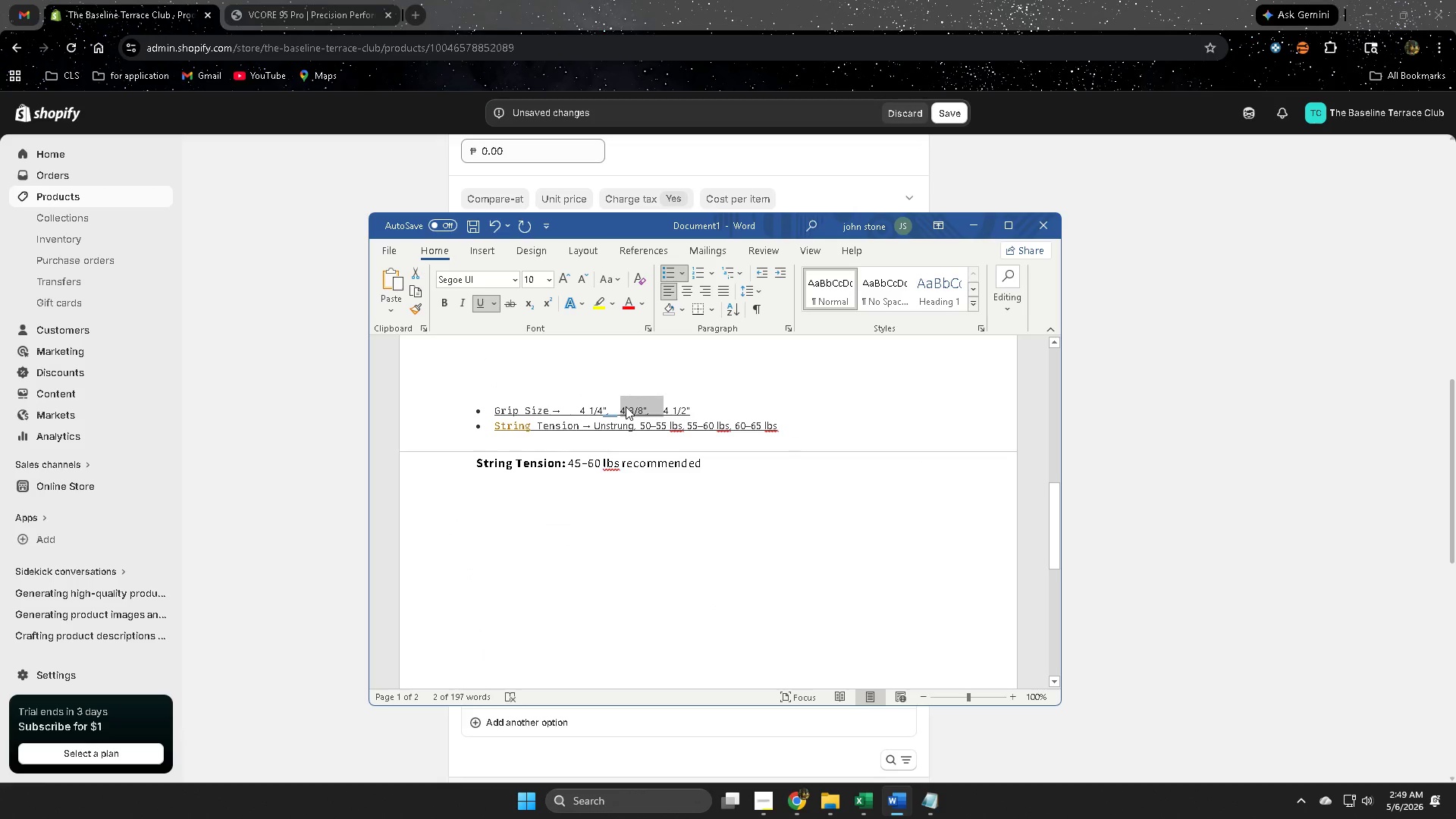 
key(Control+C)
 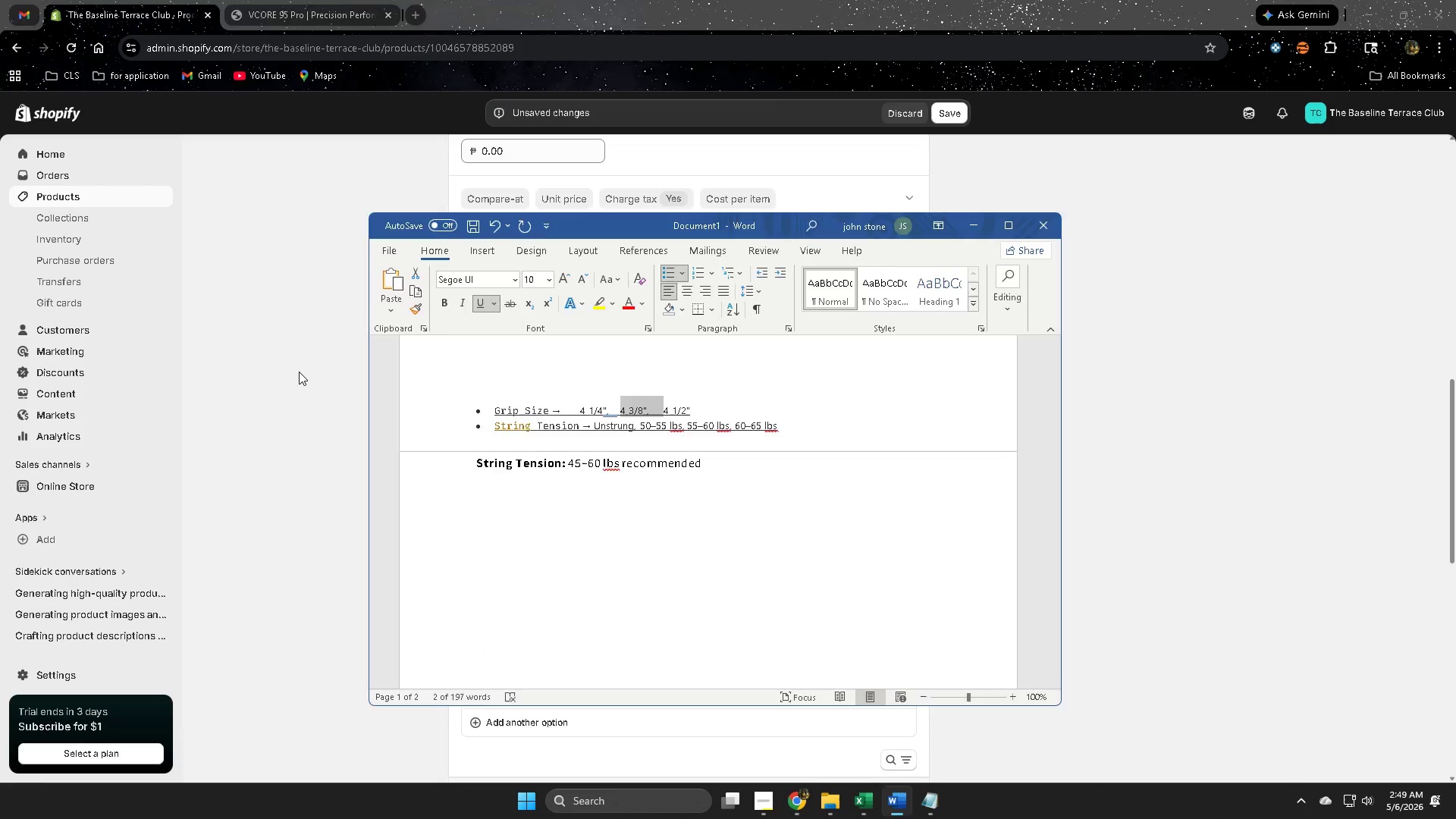 
left_click([299, 372])
 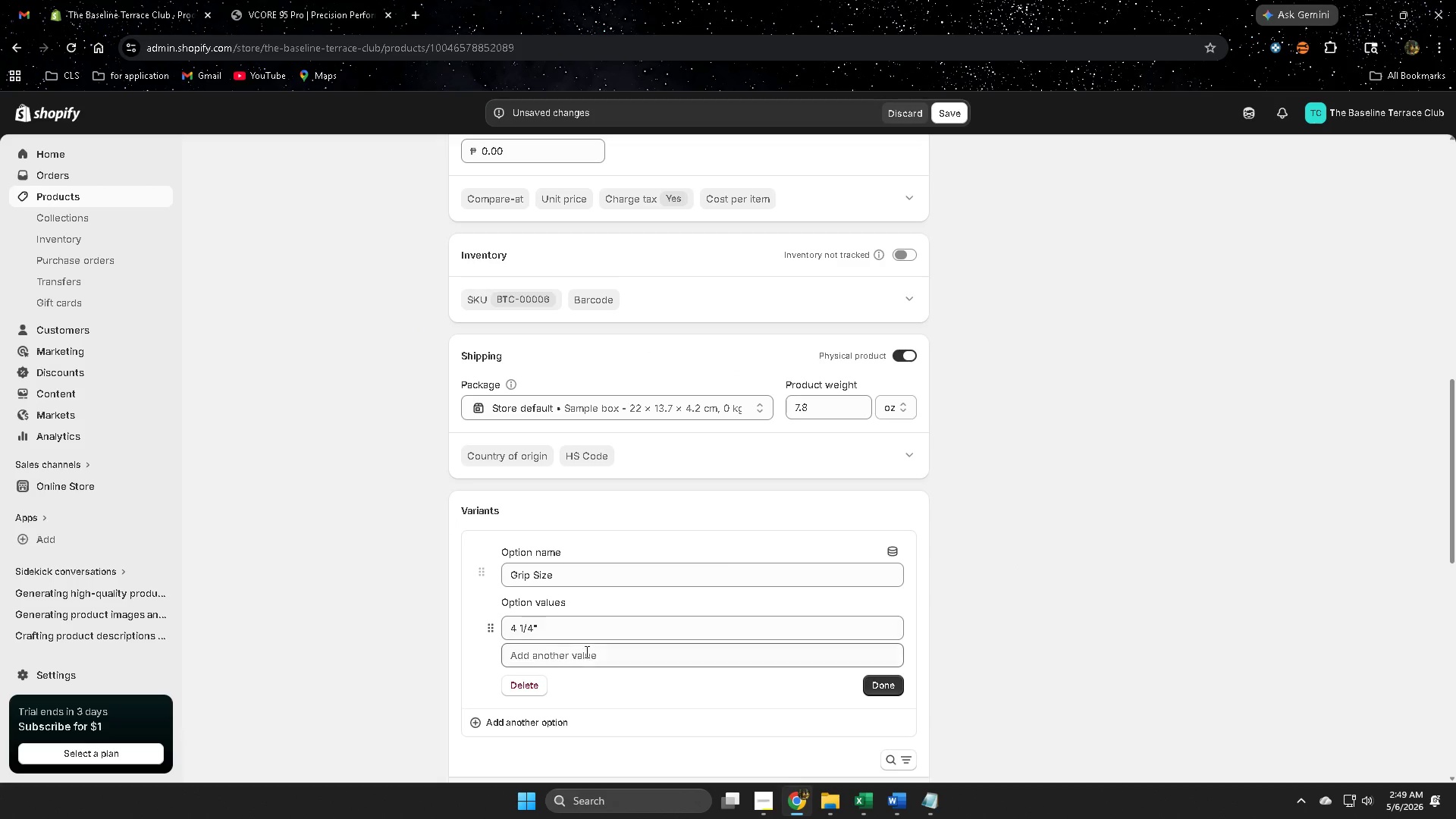 
key(Control+ControlLeft)
 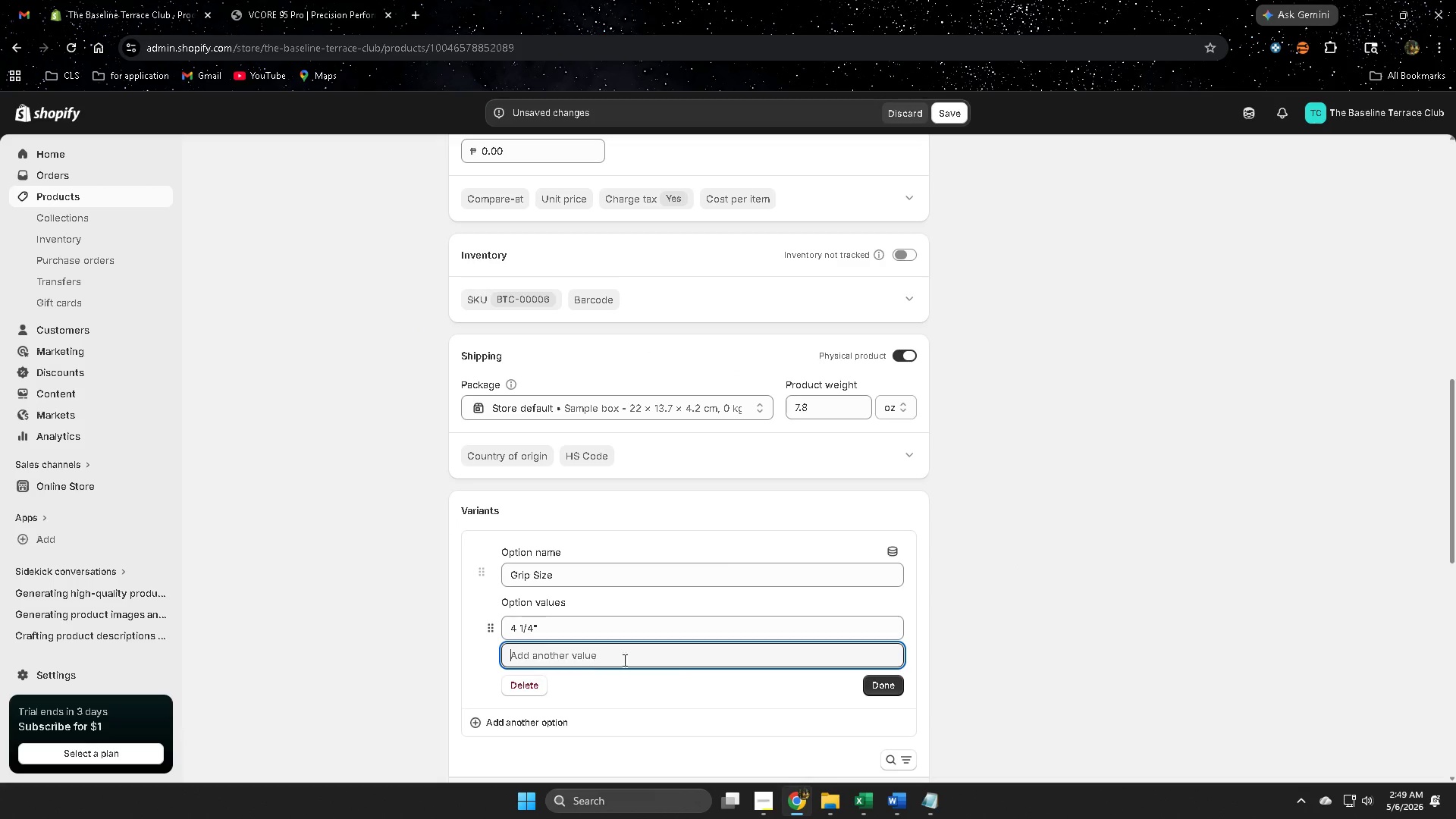 
key(Control+V)
 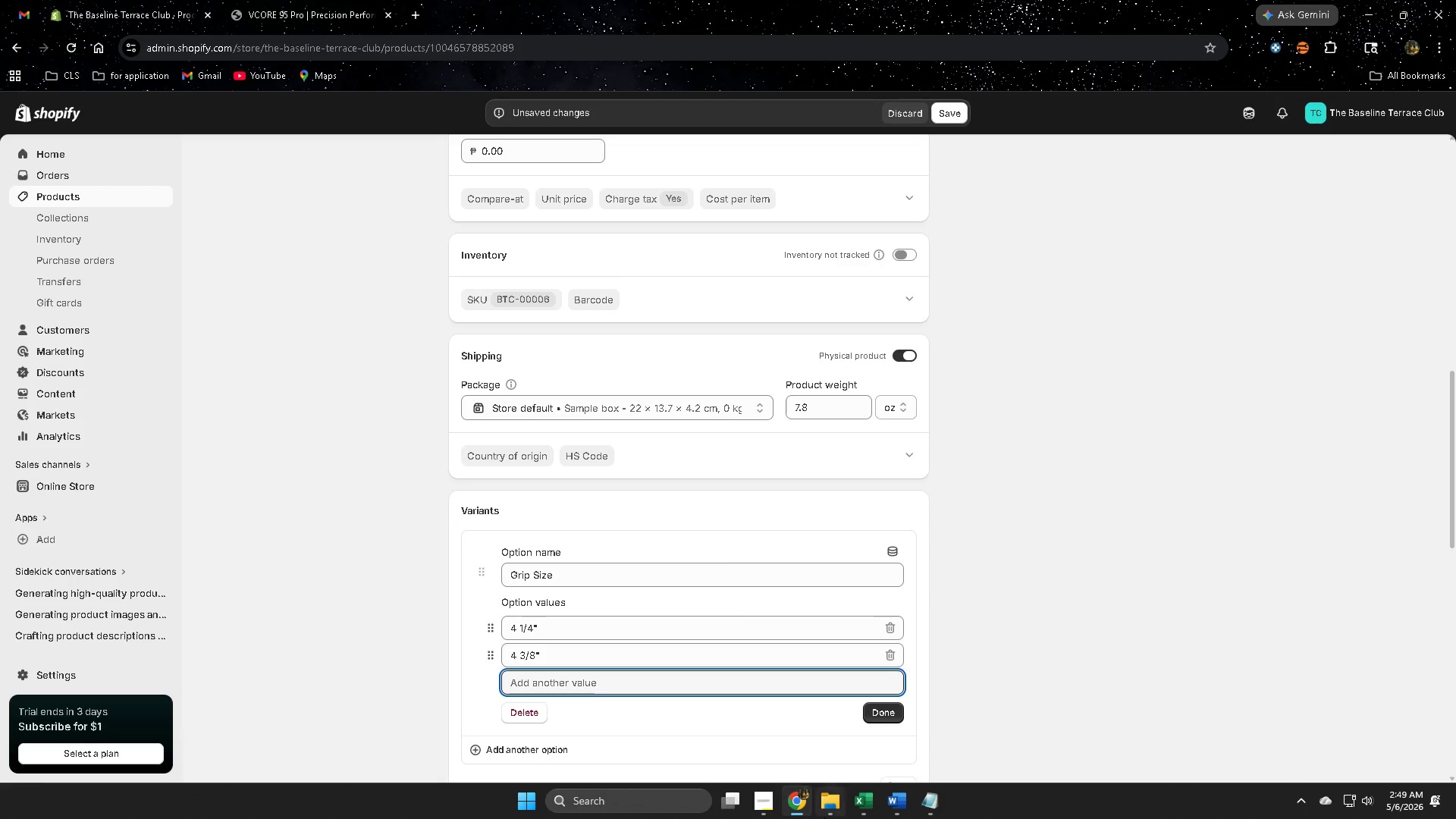 
left_click([902, 802])
 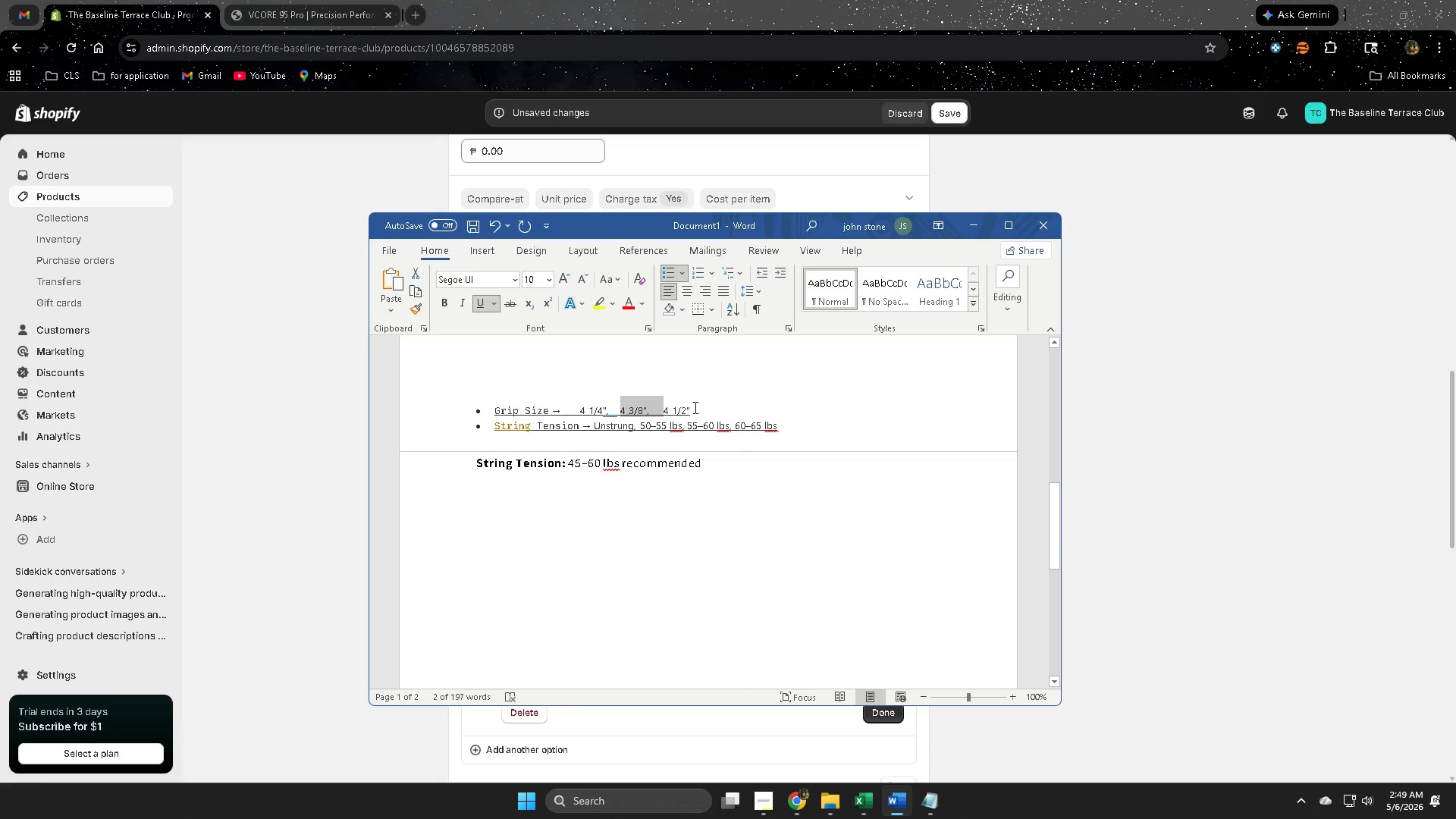 
left_click_drag(start_coordinate=[690, 407], to_coordinate=[668, 404])
 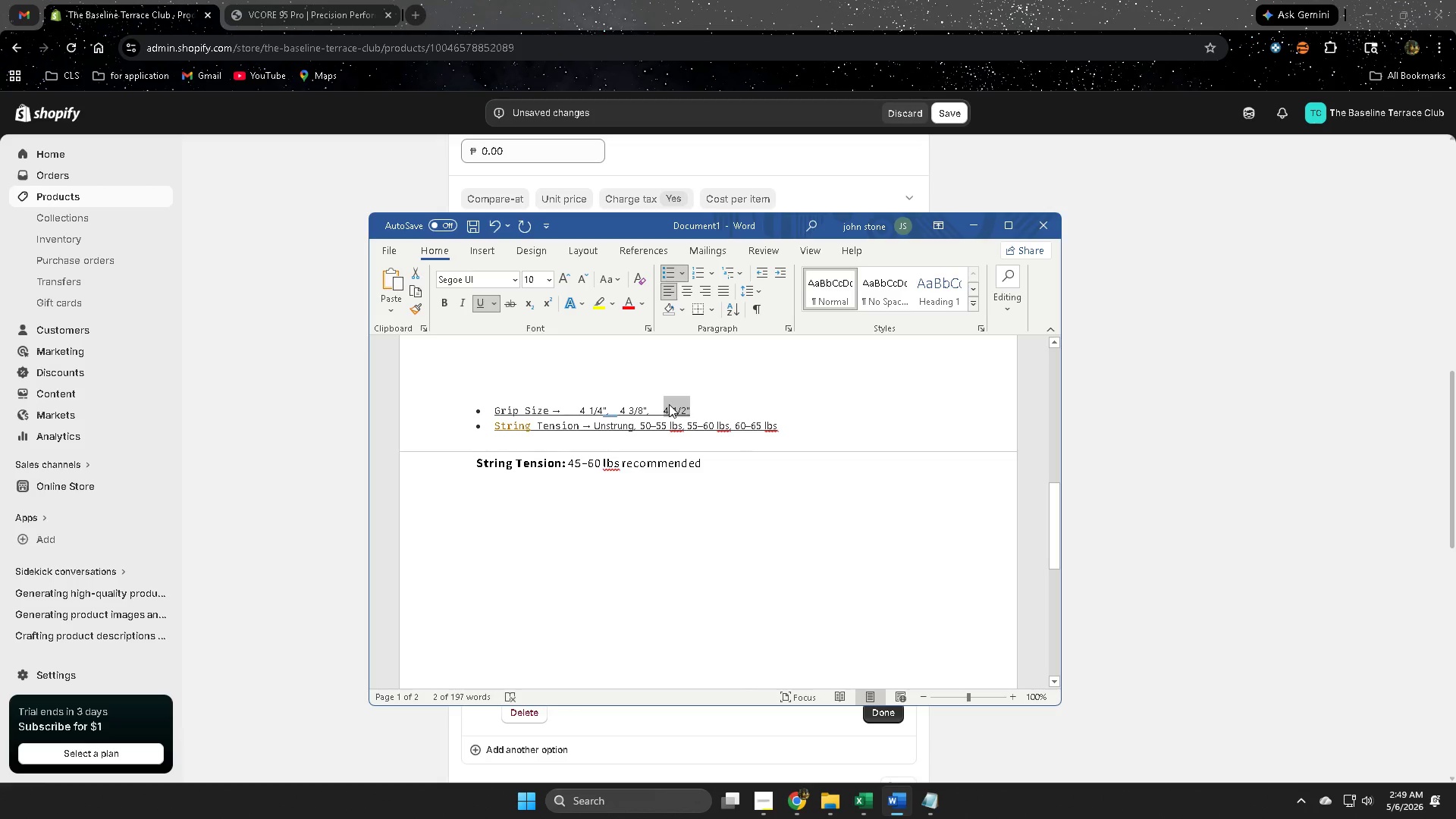 
key(Control+ControlLeft)
 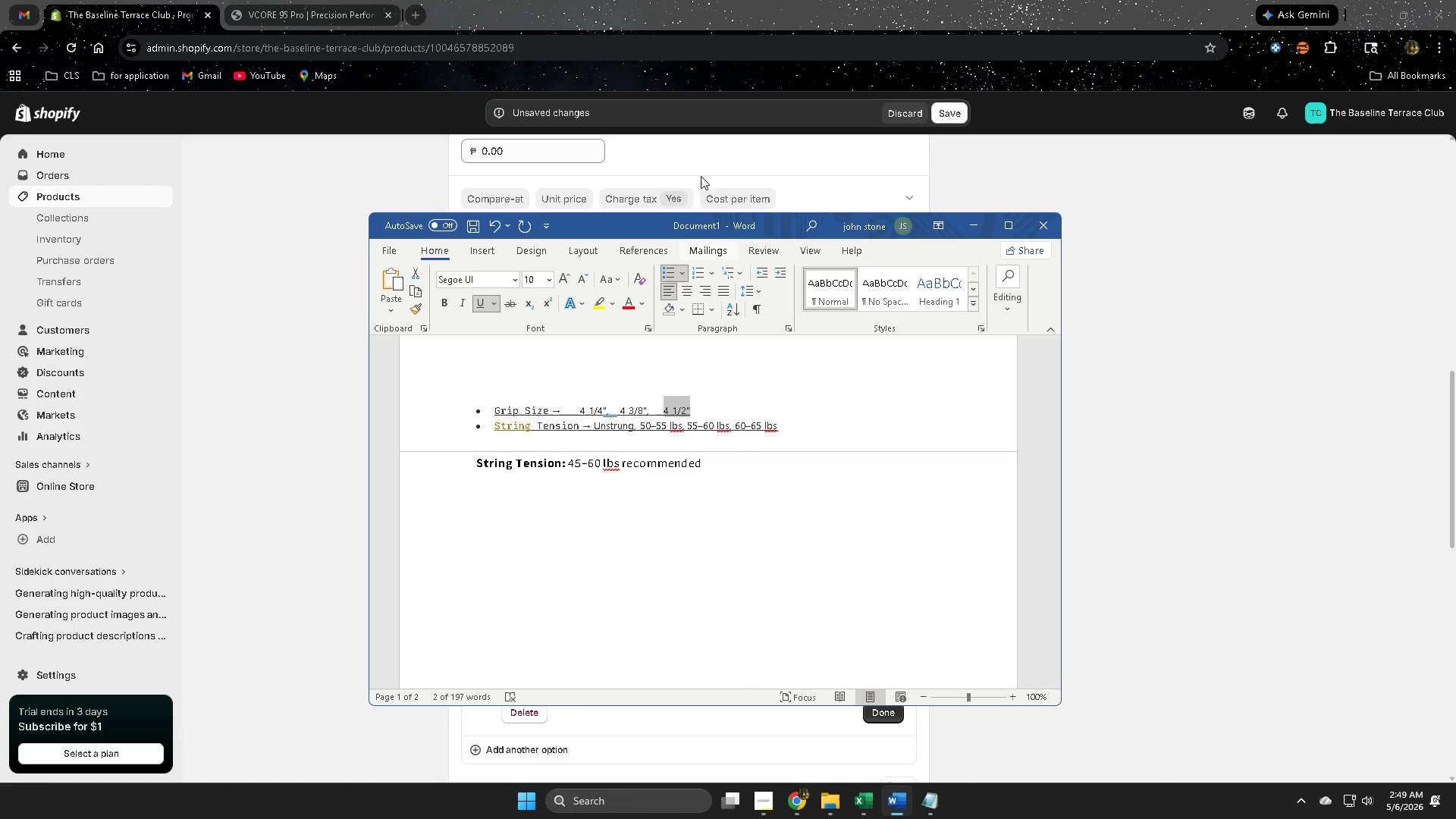 
key(Control+C)
 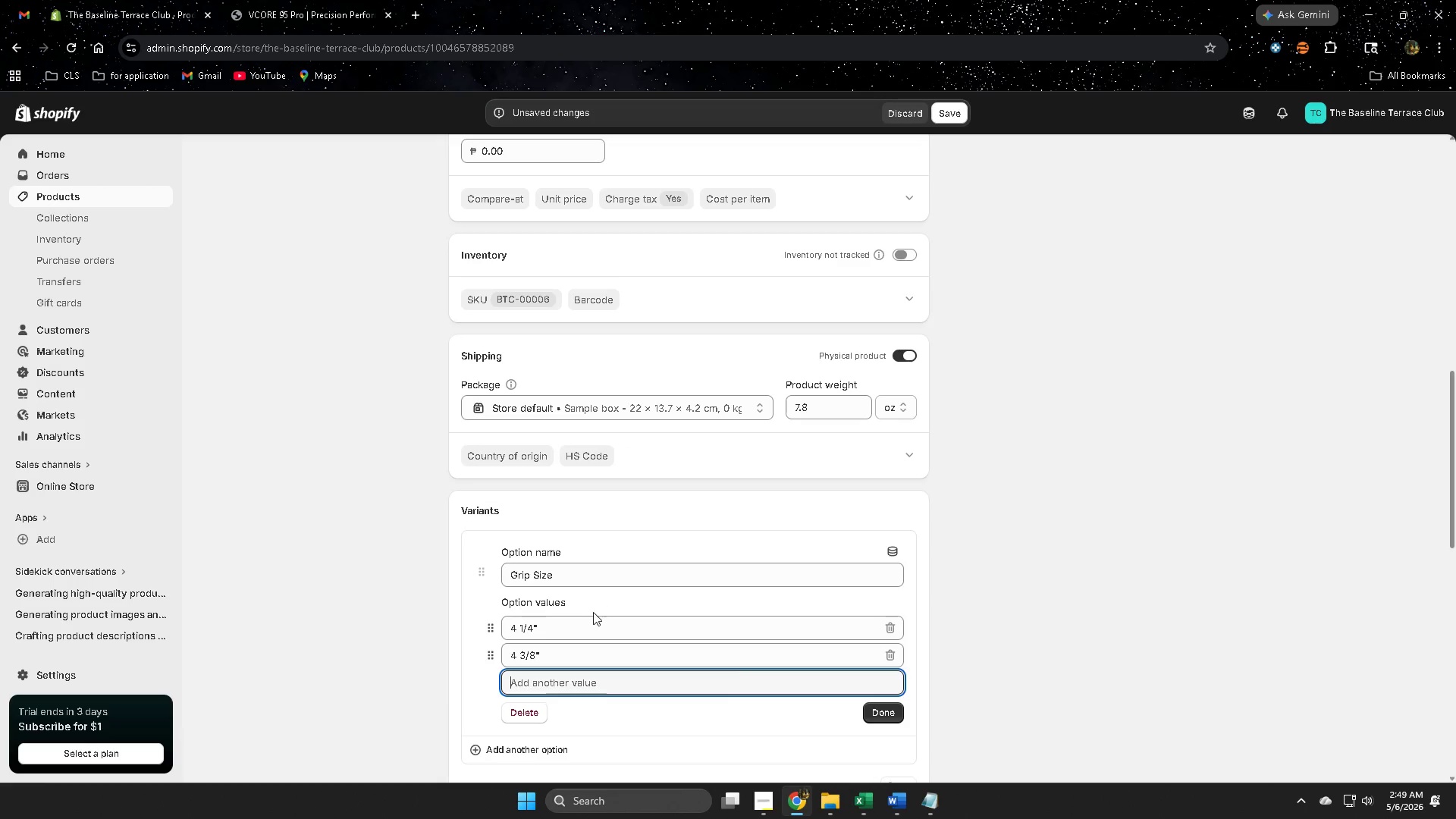 
key(Control+V)
 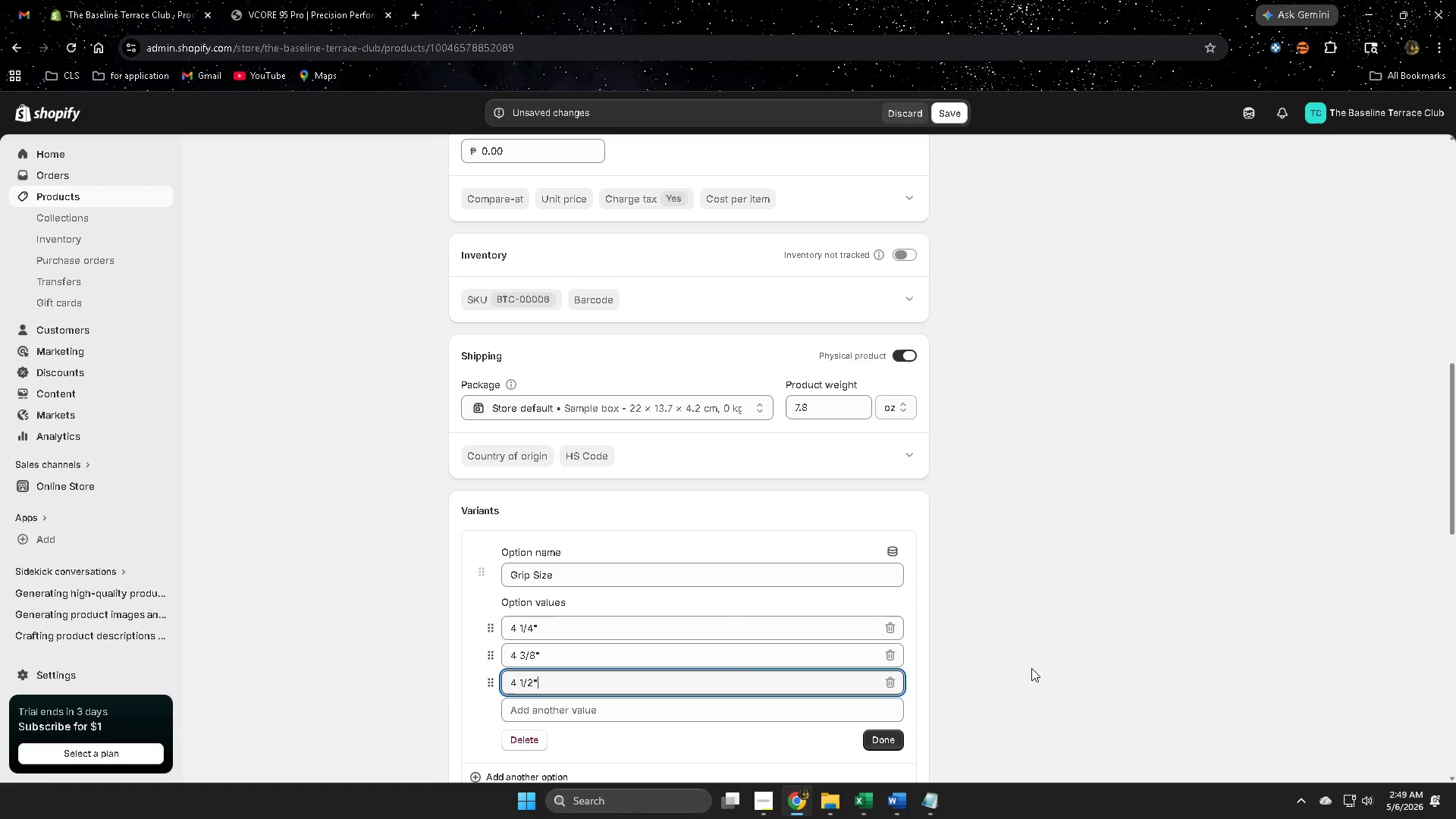 
scroll: coordinate [1038, 660], scroll_direction: down, amount: 1.0
 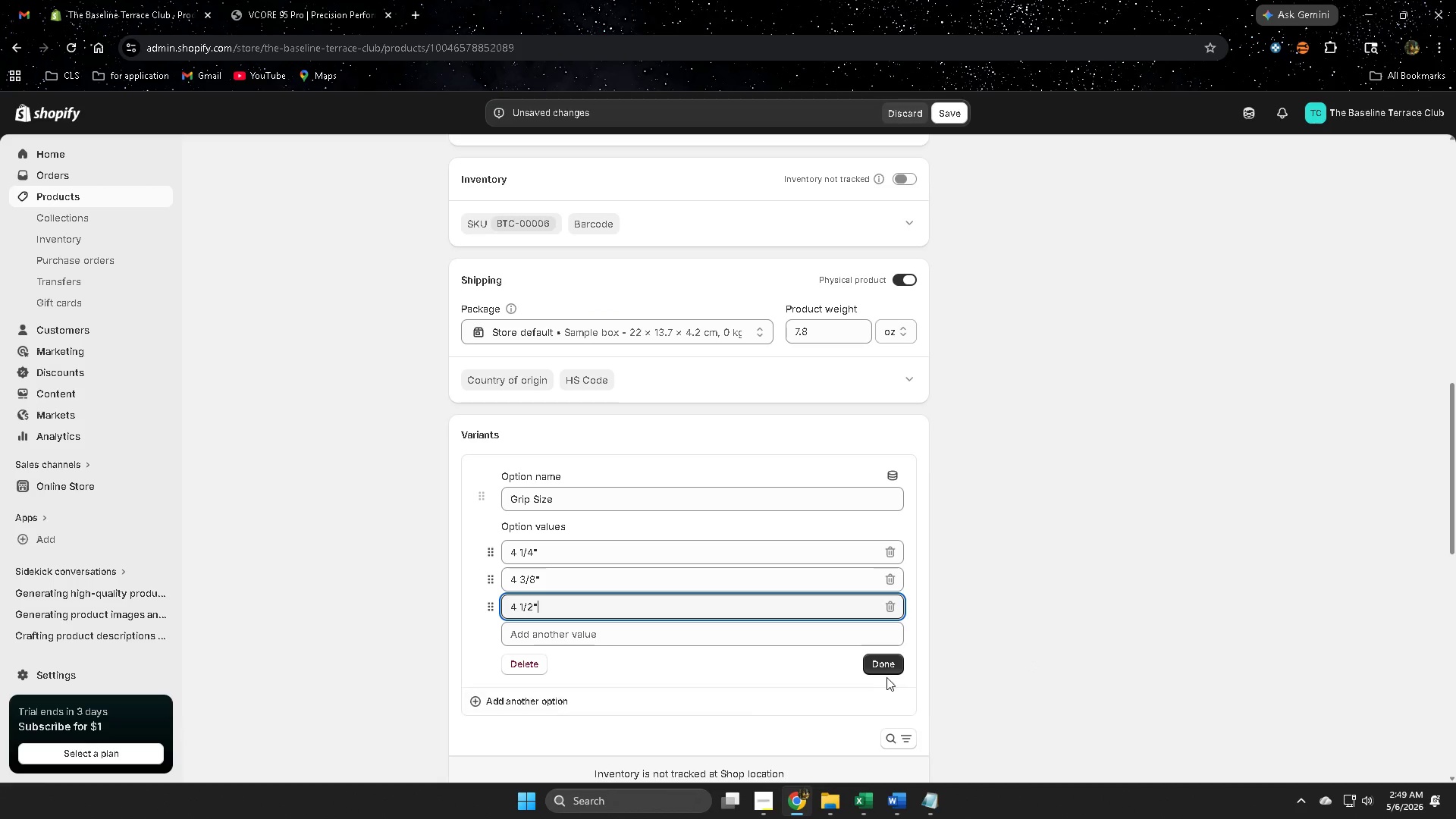 
left_click([882, 663])
 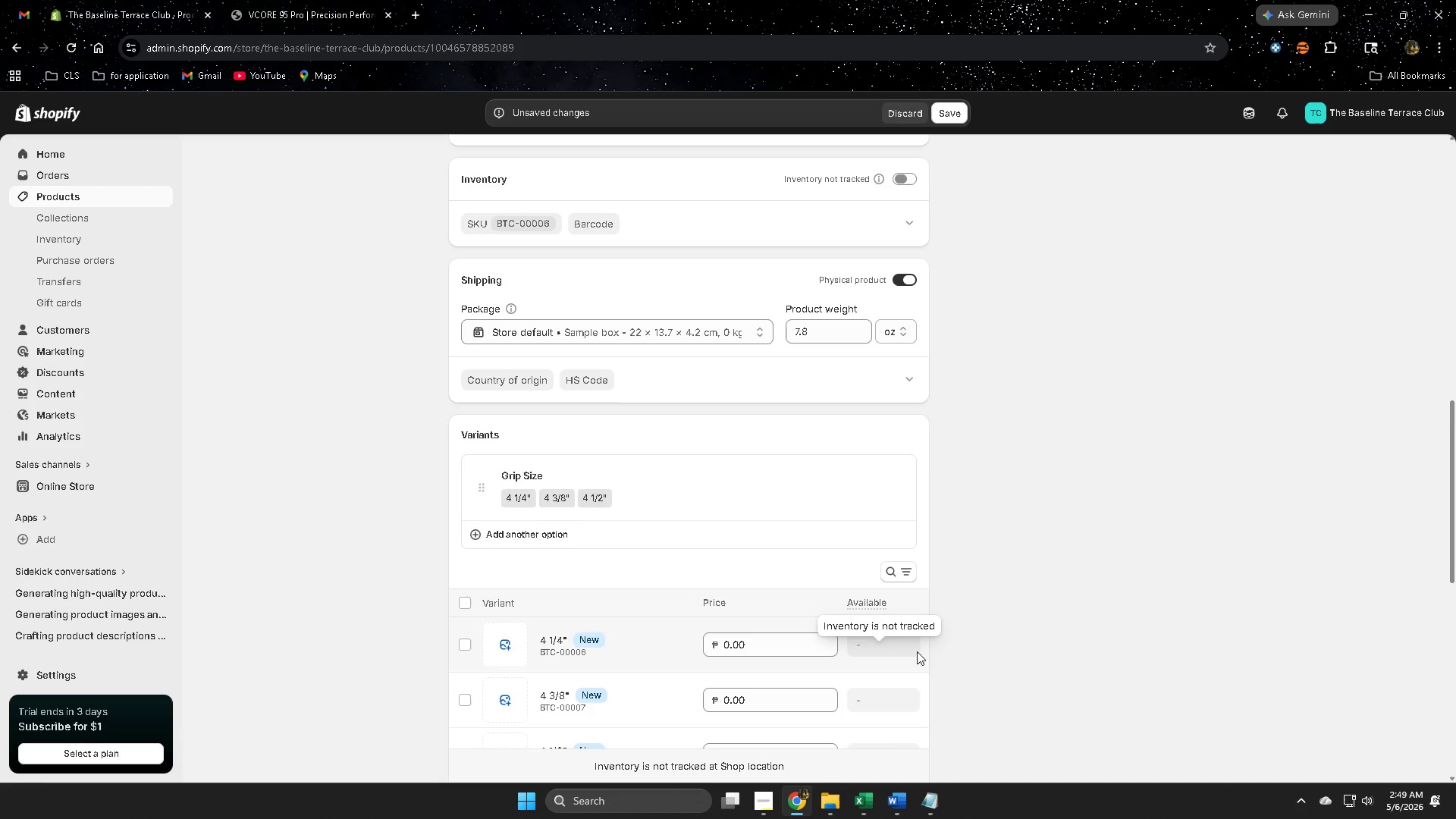 
scroll: coordinate [1165, 527], scroll_direction: down, amount: 5.0
 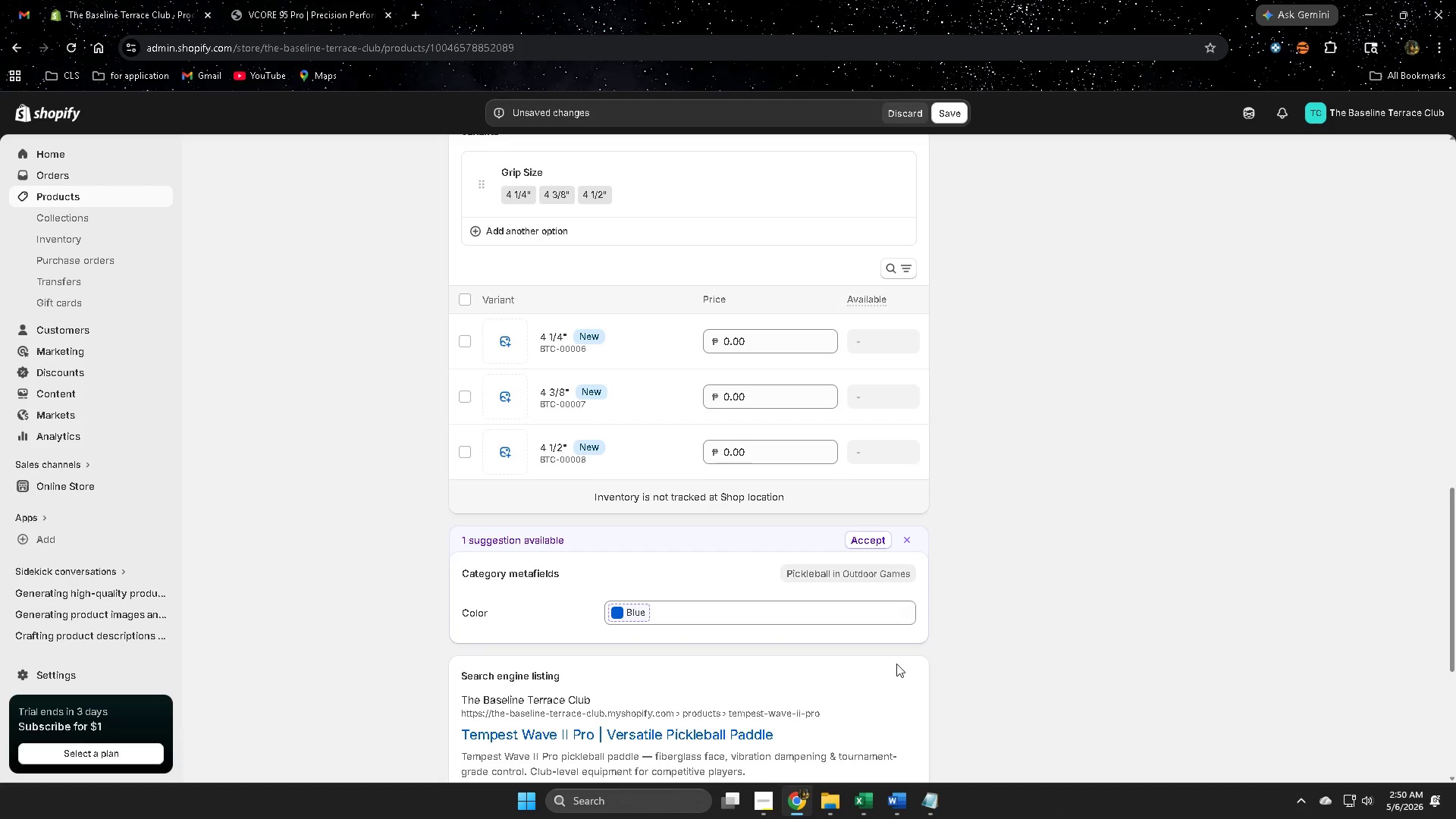 
left_click([865, 544])
 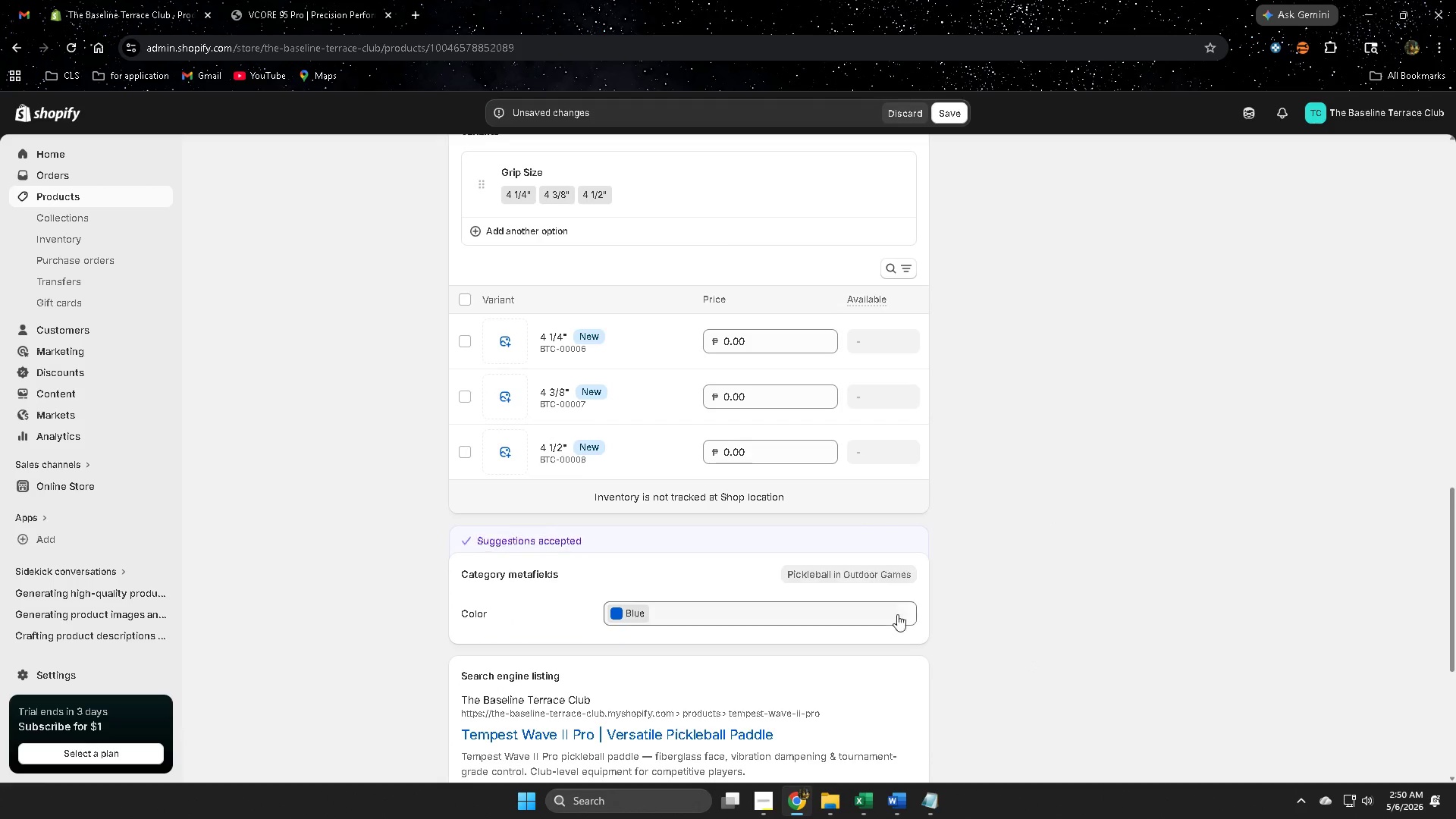 
scroll: coordinate [896, 615], scroll_direction: up, amount: 7.0
 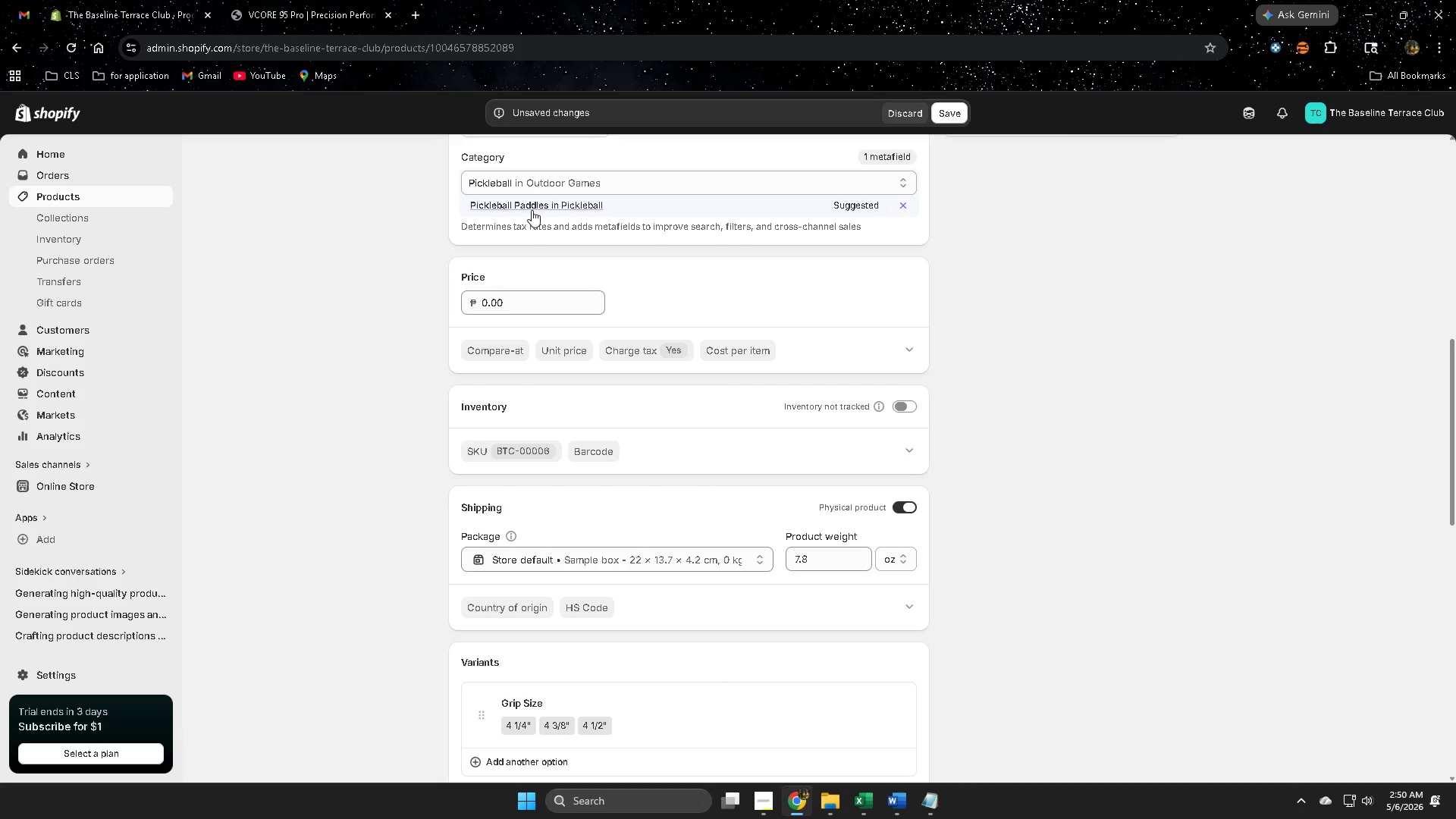 
left_click([531, 210])
 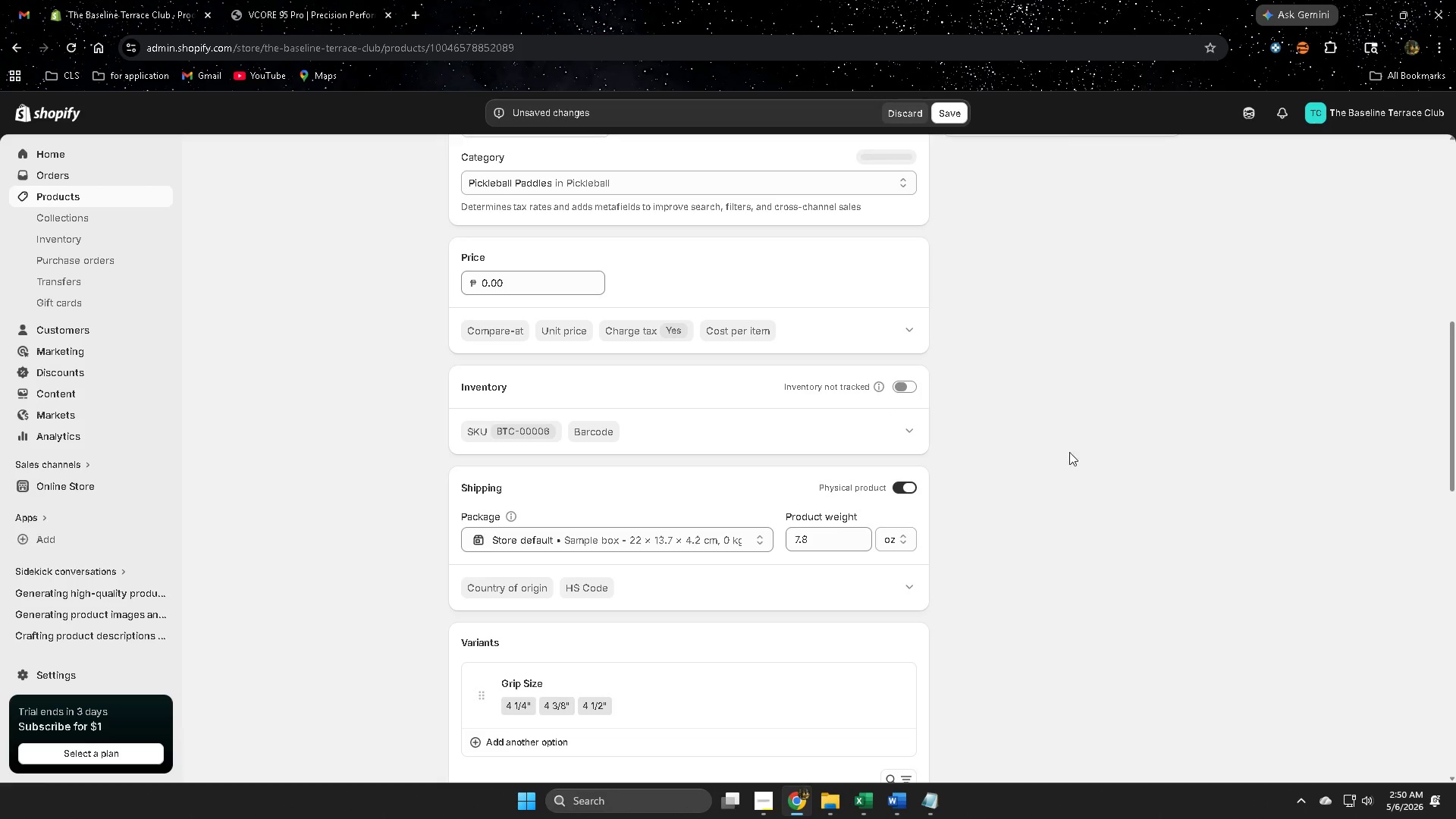 
scroll: coordinate [1016, 634], scroll_direction: up, amount: 7.0
 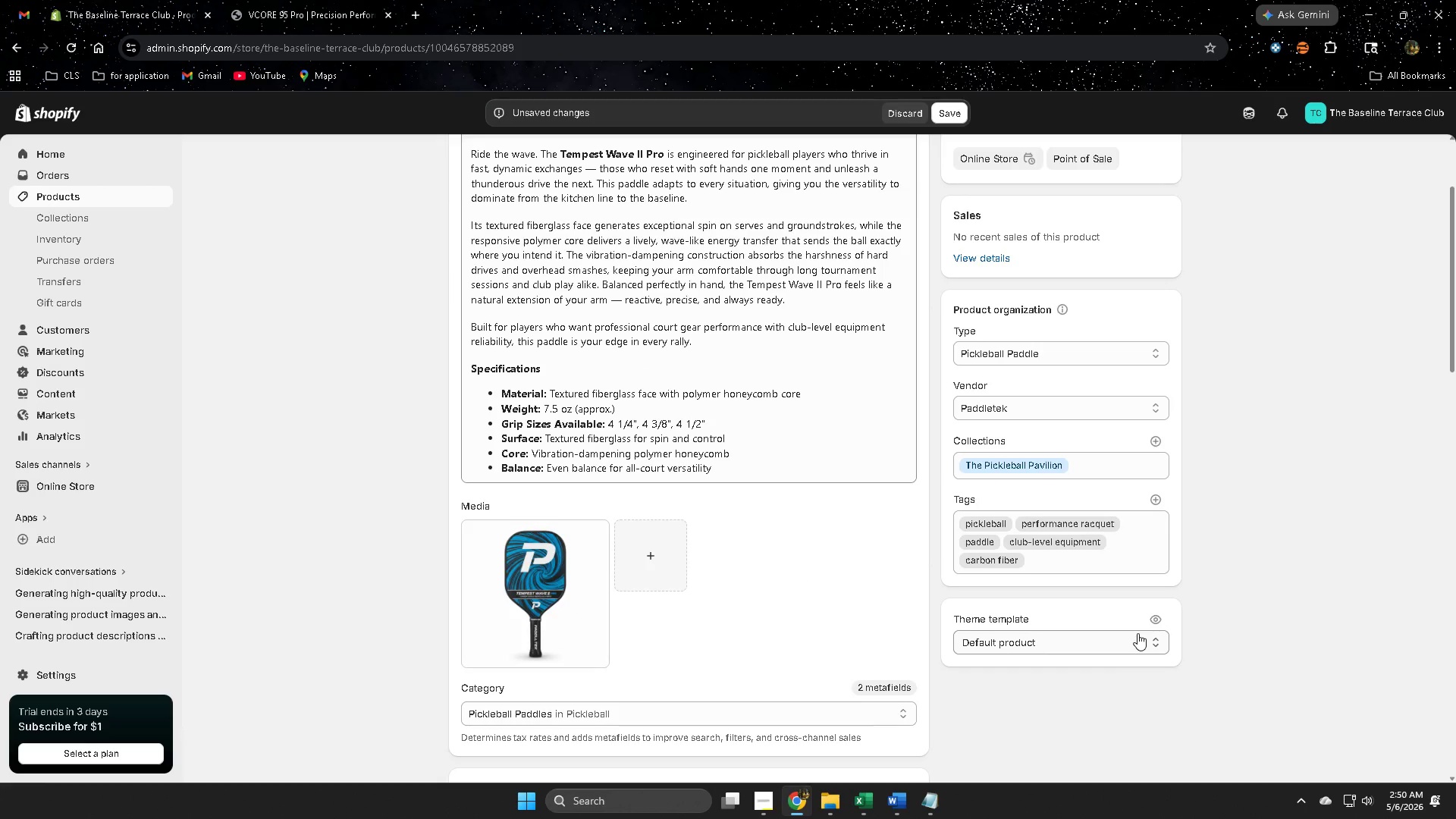 
scroll: coordinate [895, 755], scroll_direction: down, amount: 4.0
 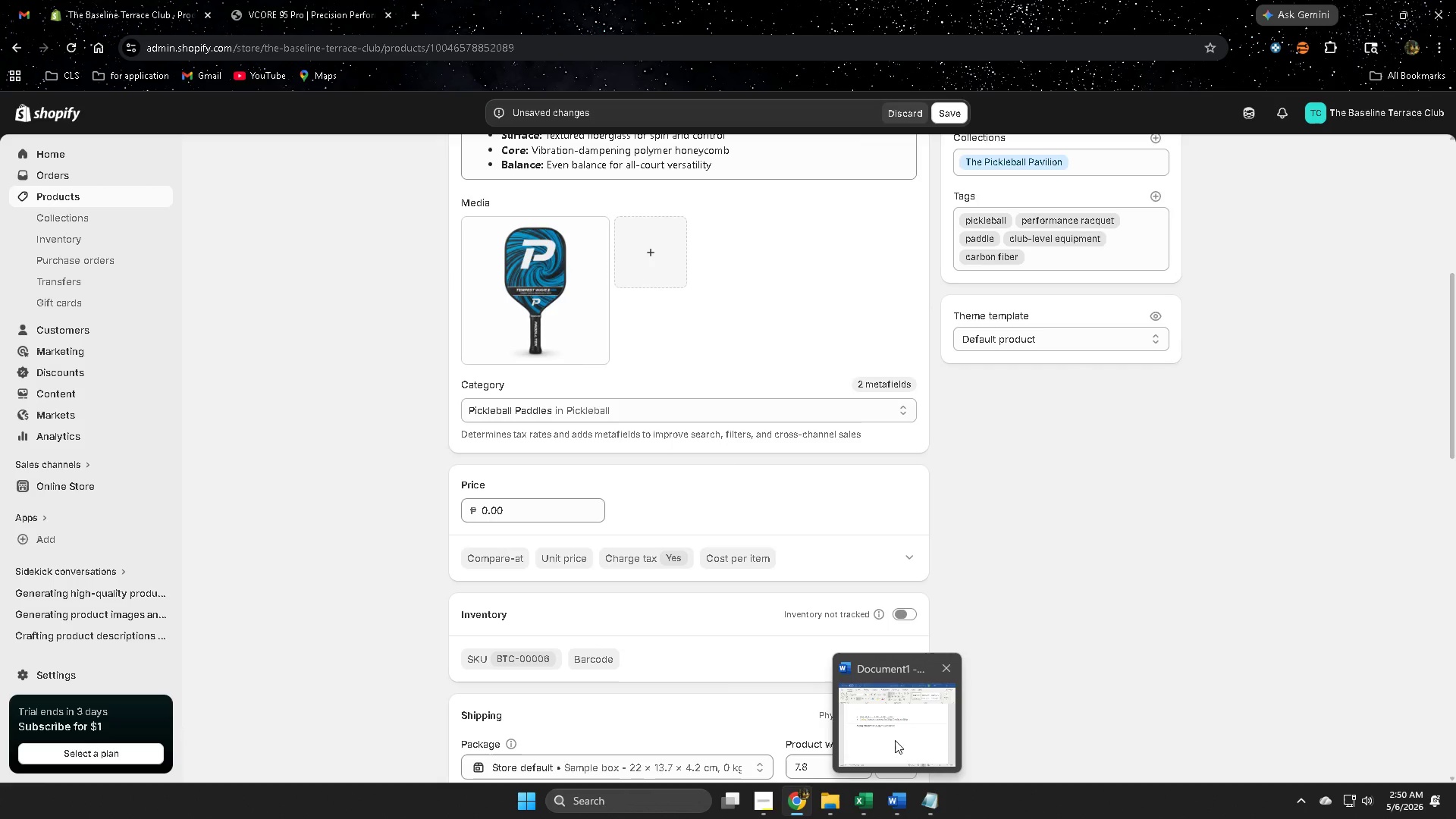 
left_click([1176, 582])
 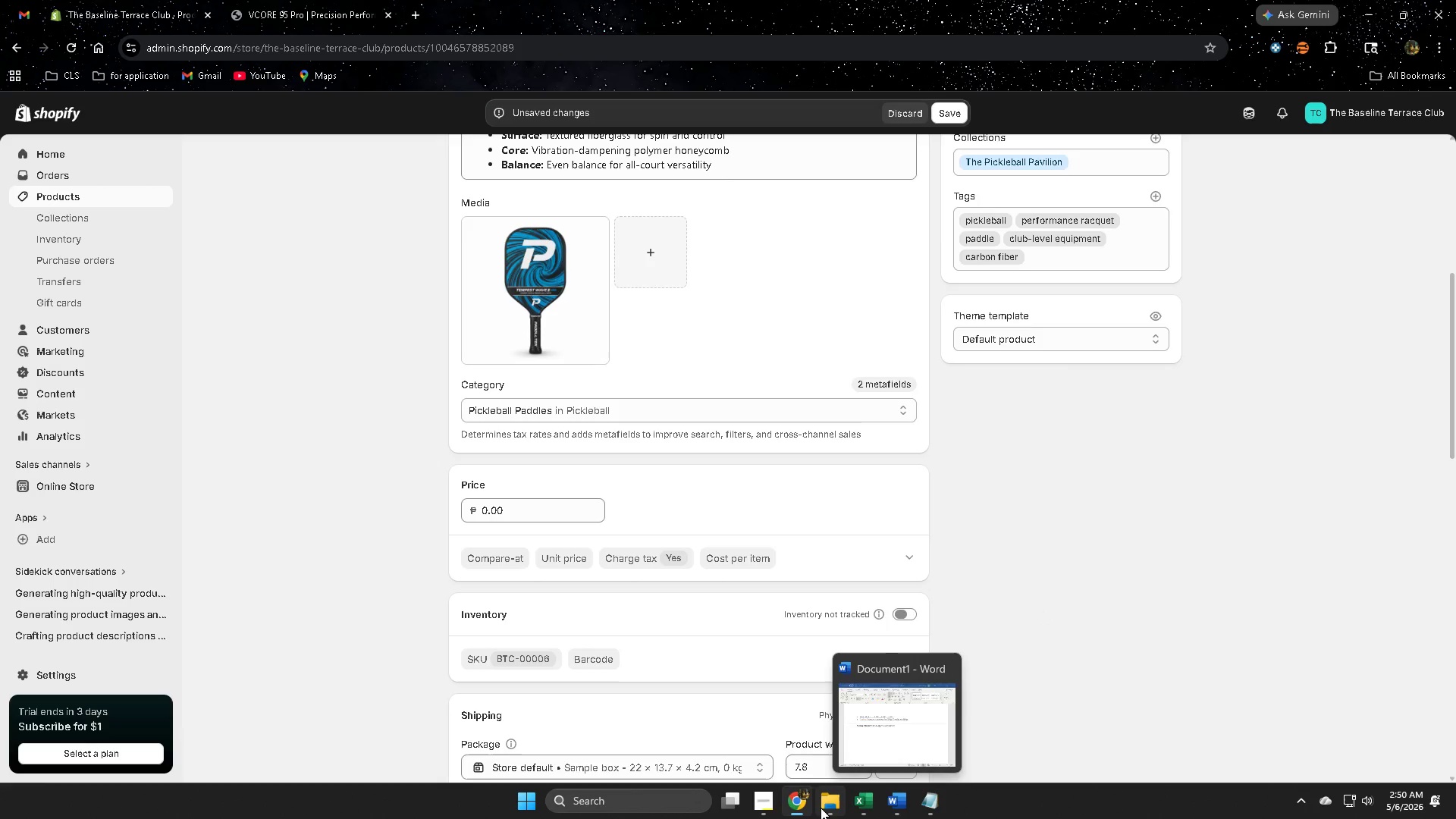 
left_click([752, 726])